 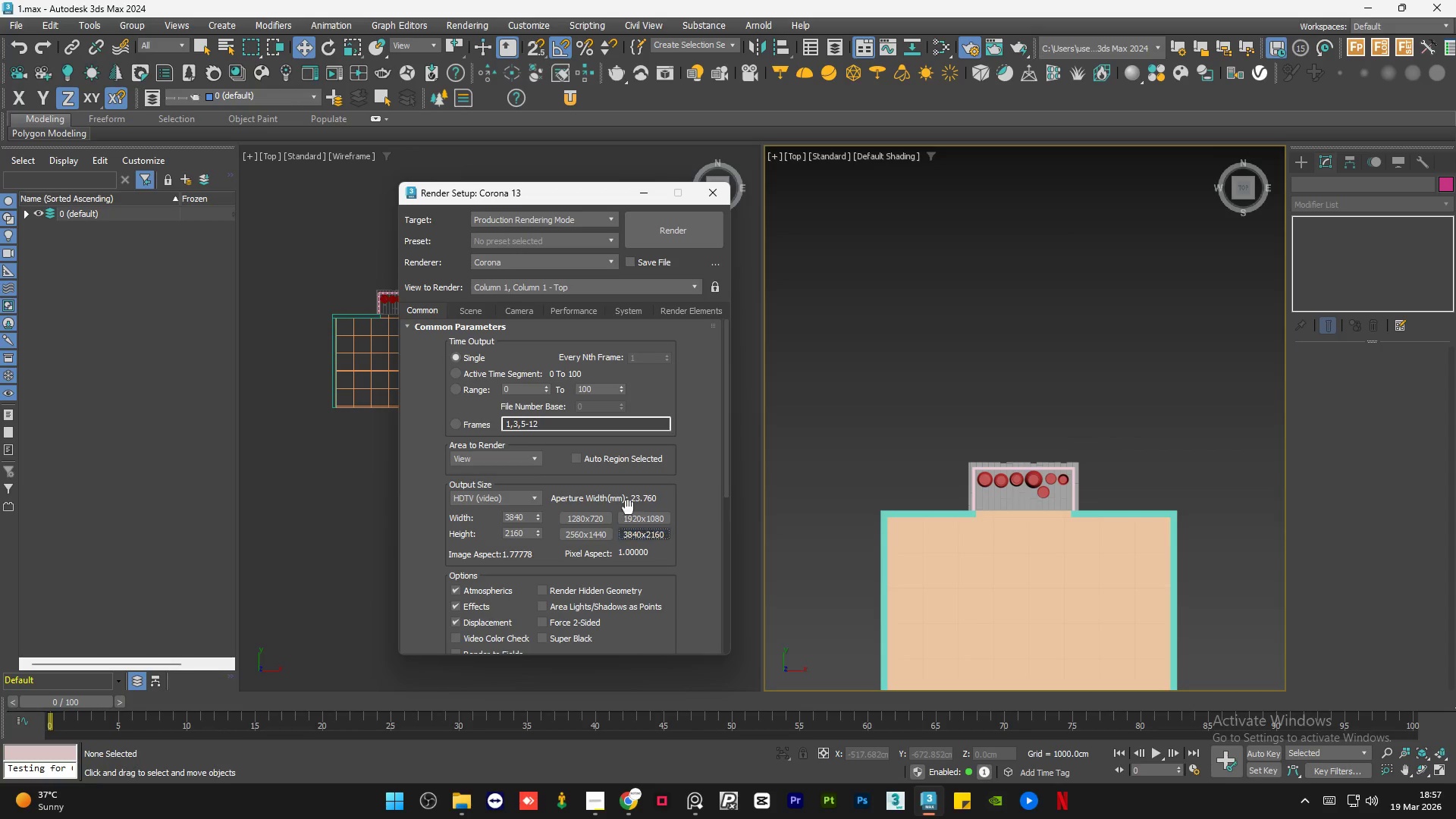 
left_click([478, 309])
 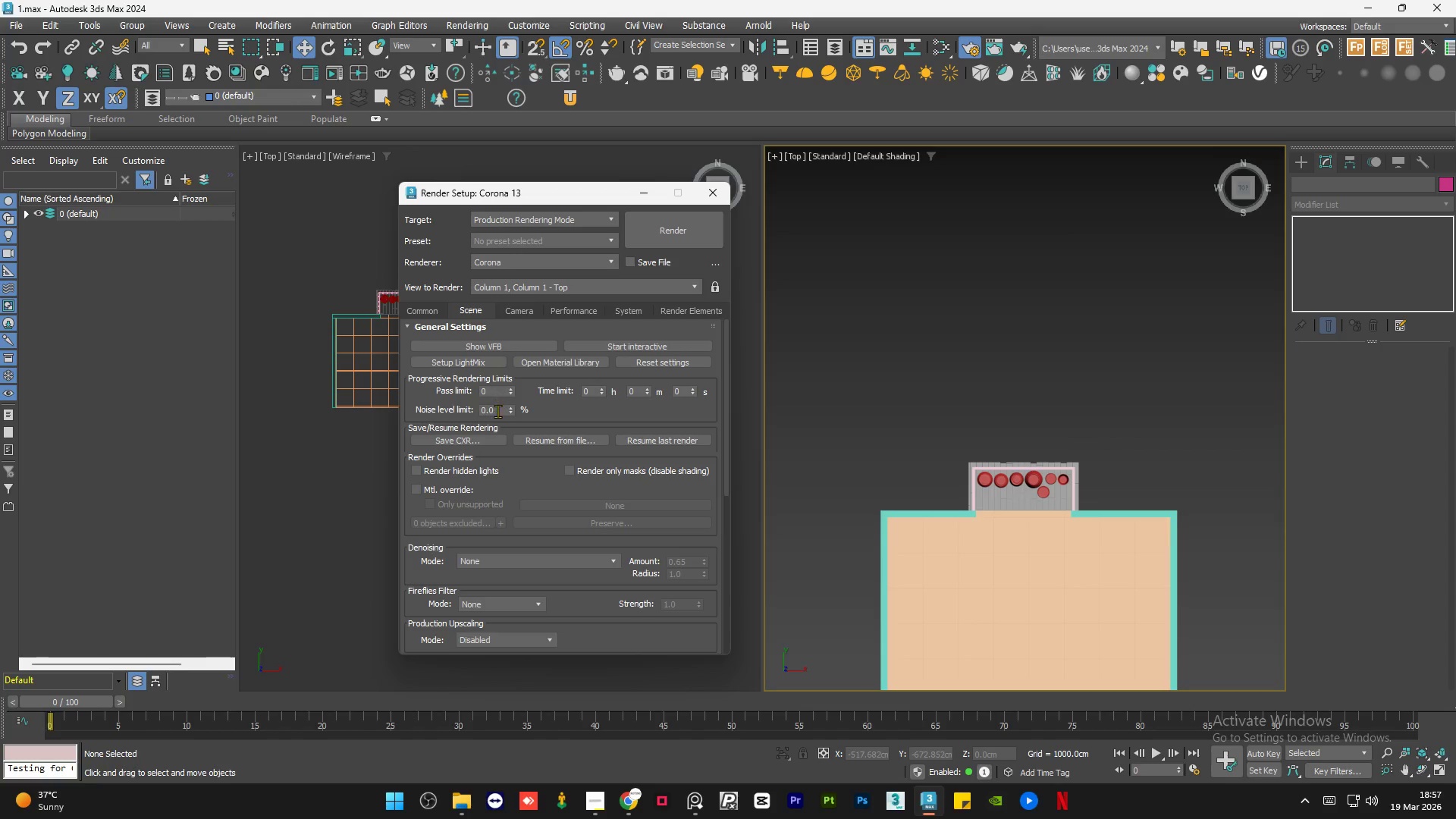 
left_click([500, 416])
 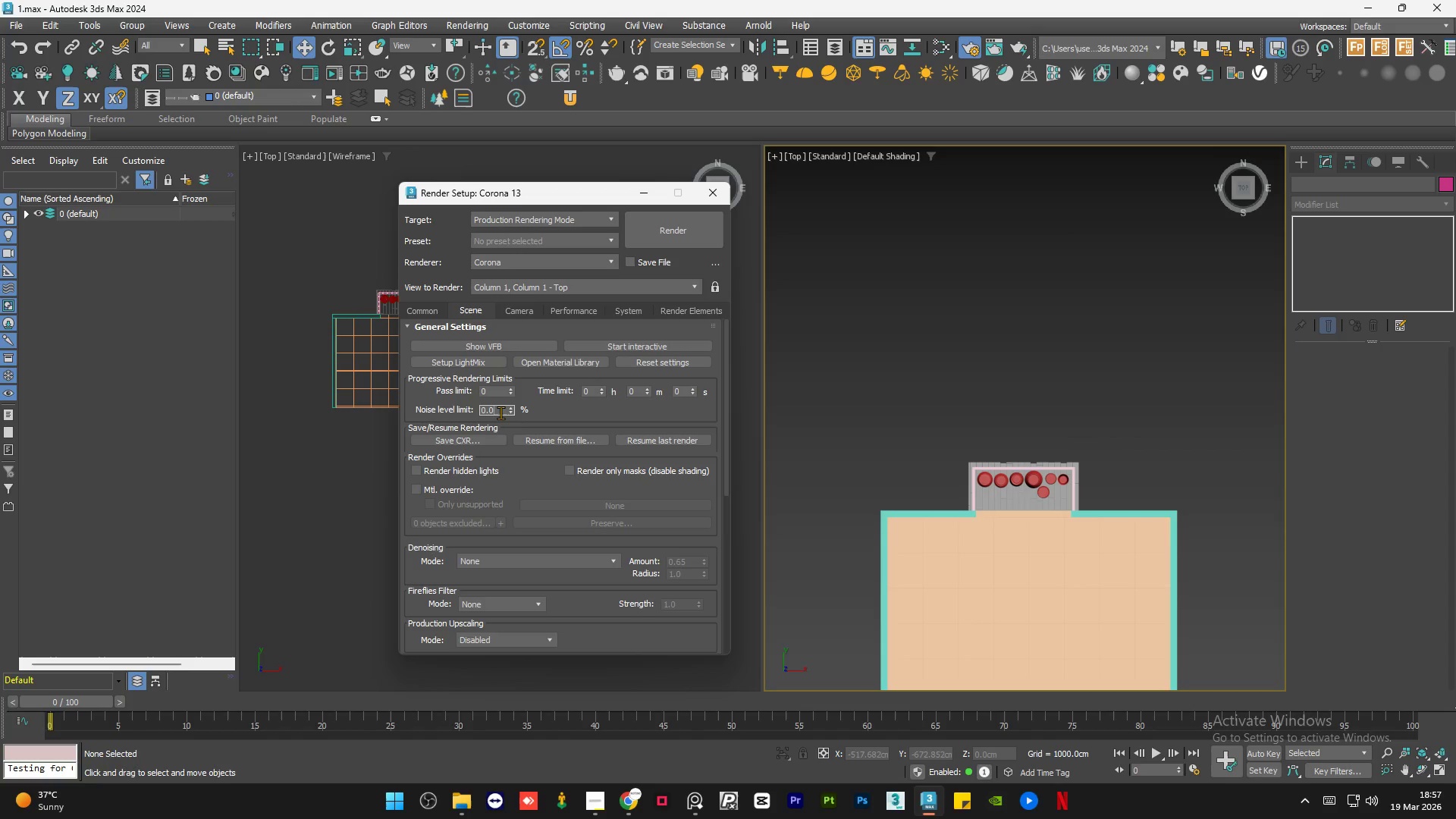 
double_click([500, 413])
 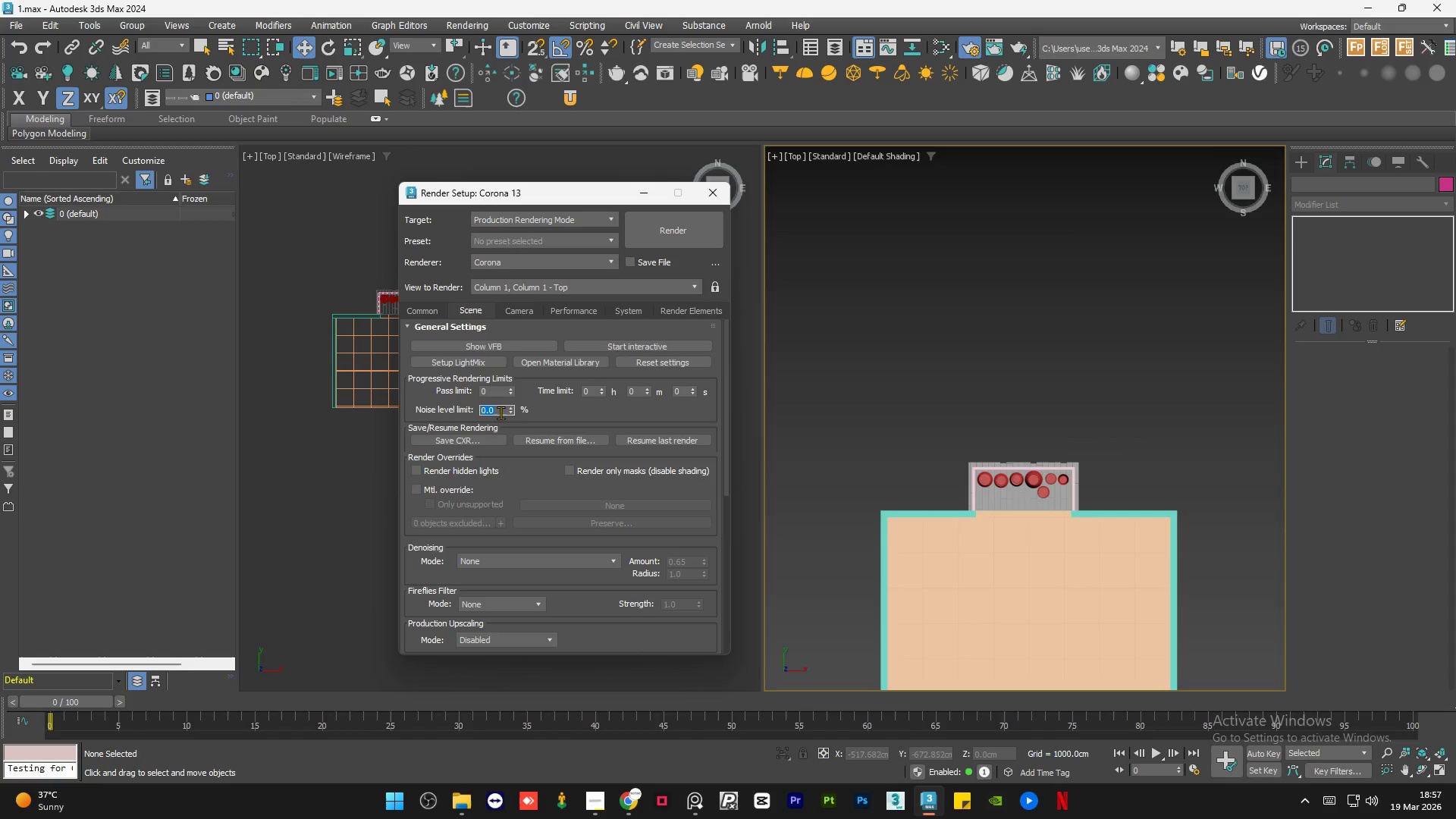 
key(Numpad2)
 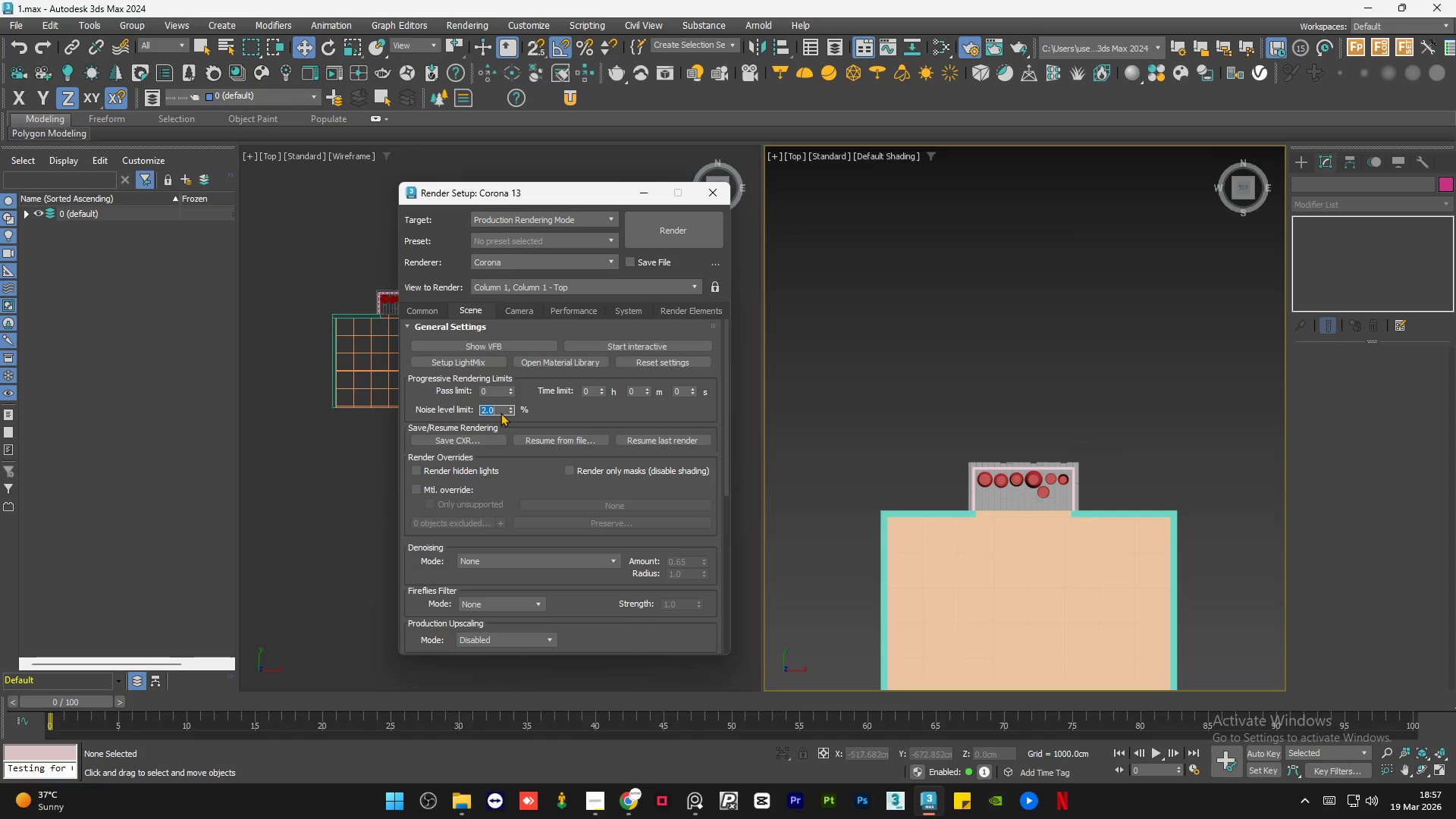 
key(NumpadEnter)
 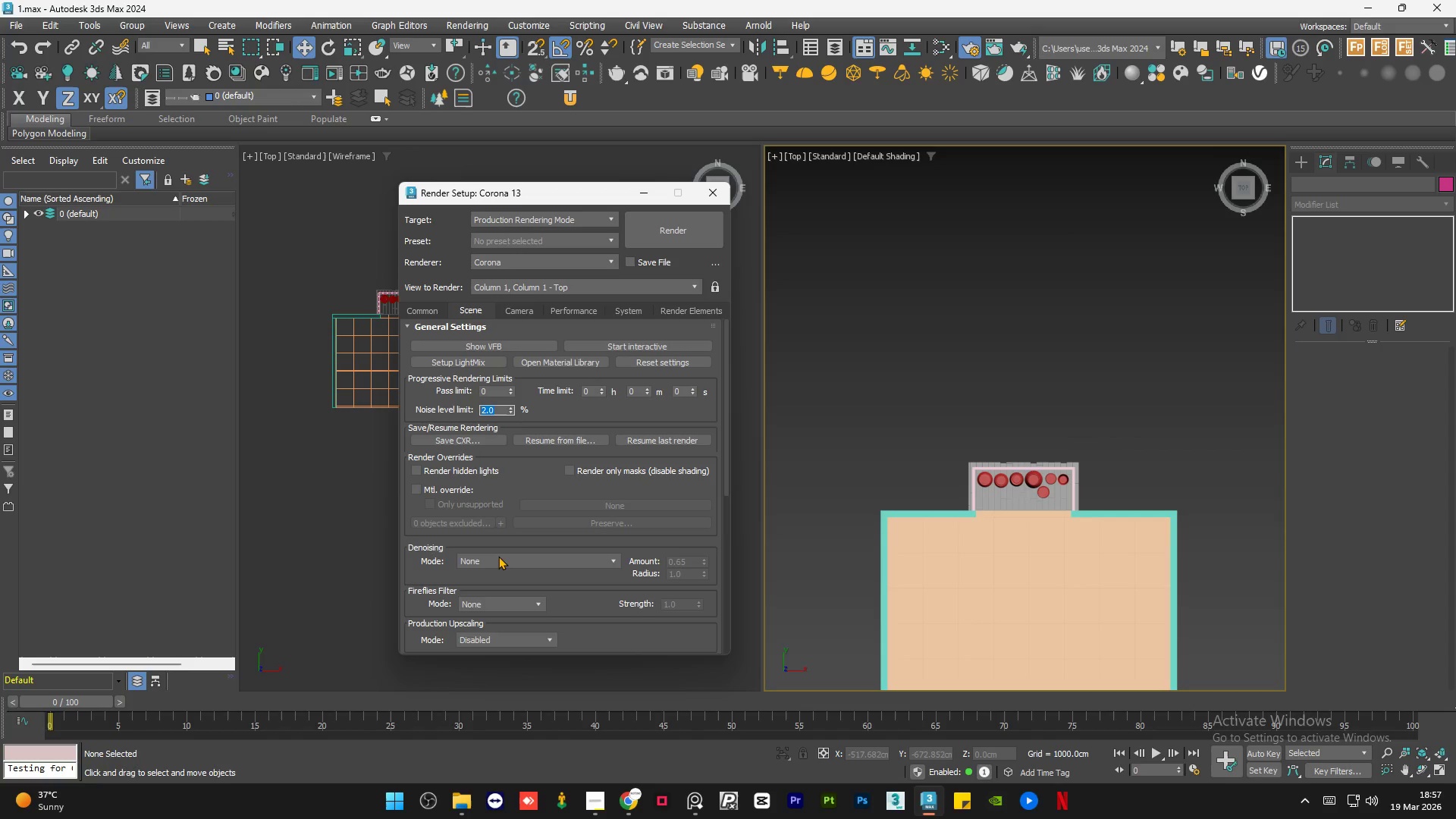 
left_click([500, 555])
 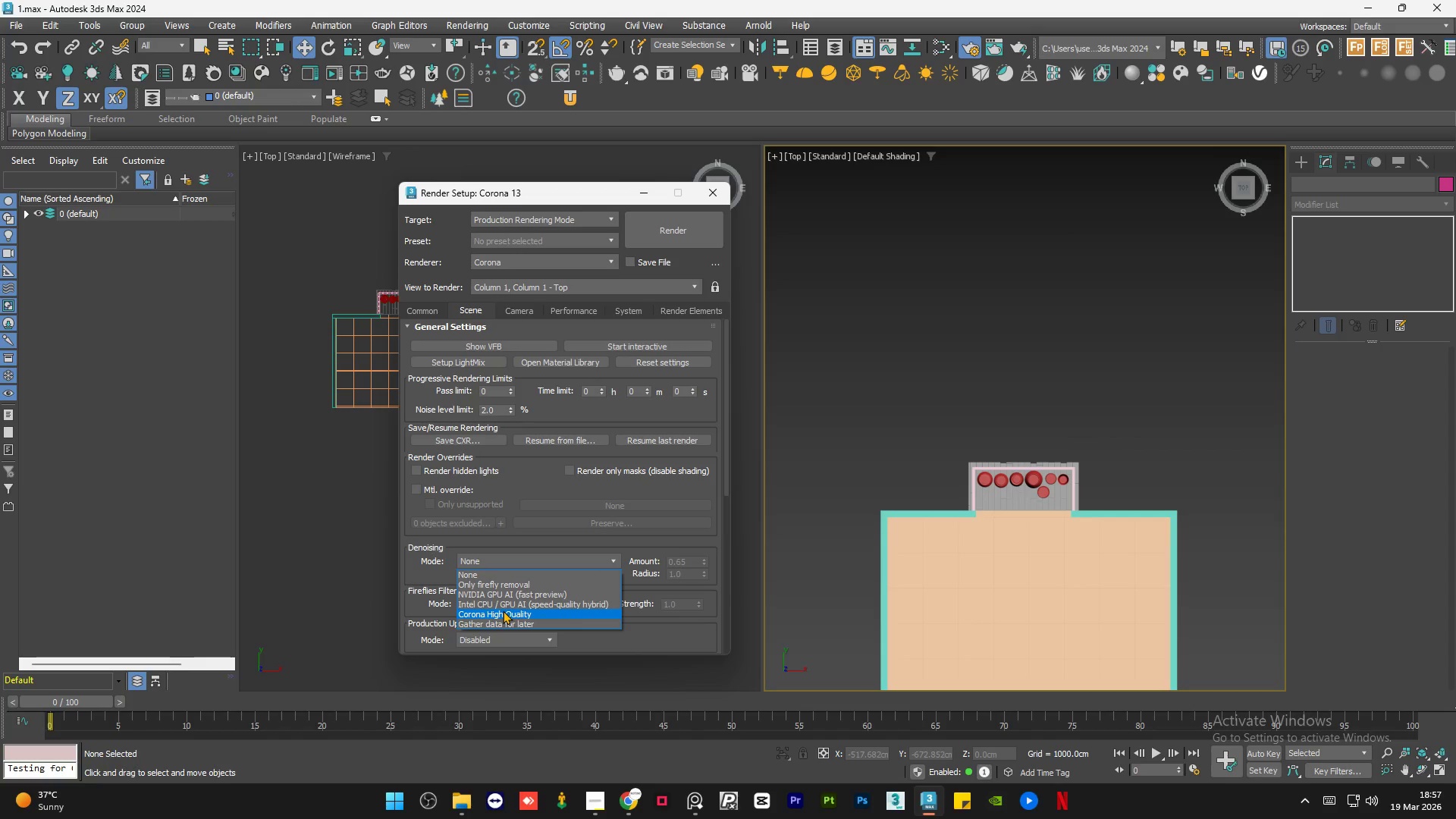 
left_click([503, 610])
 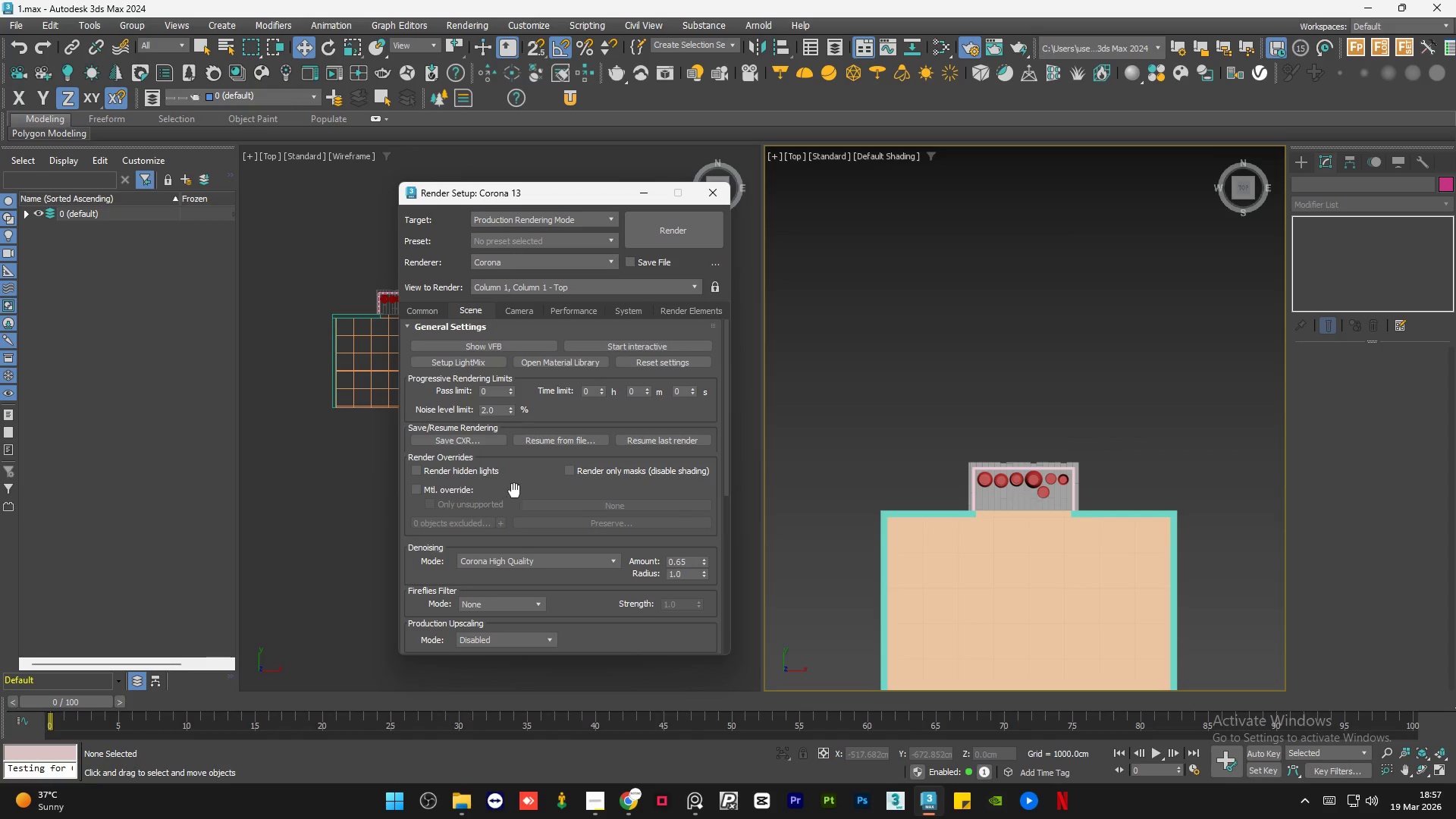 
left_click([520, 481])
 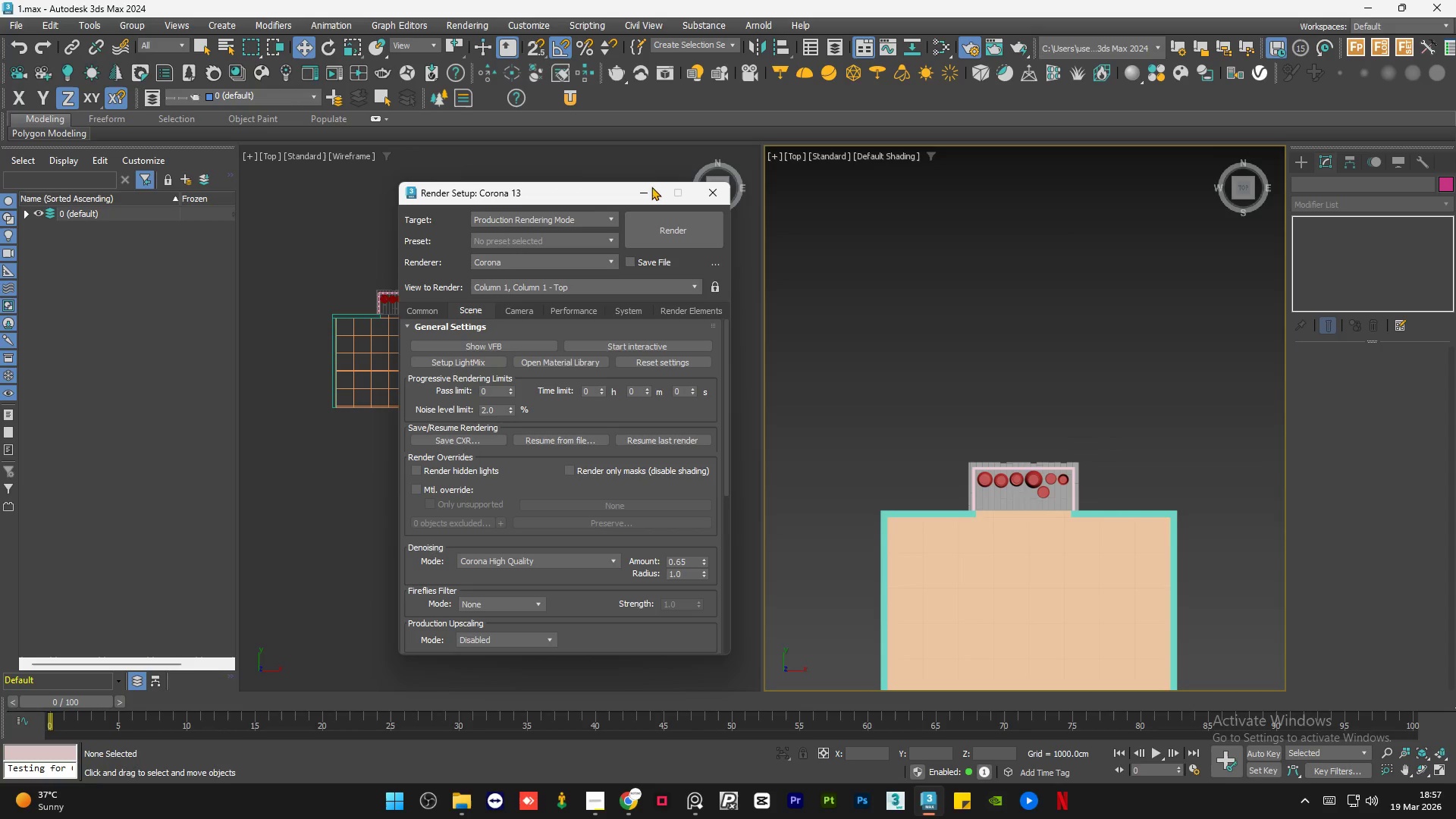 
left_click([709, 191])
 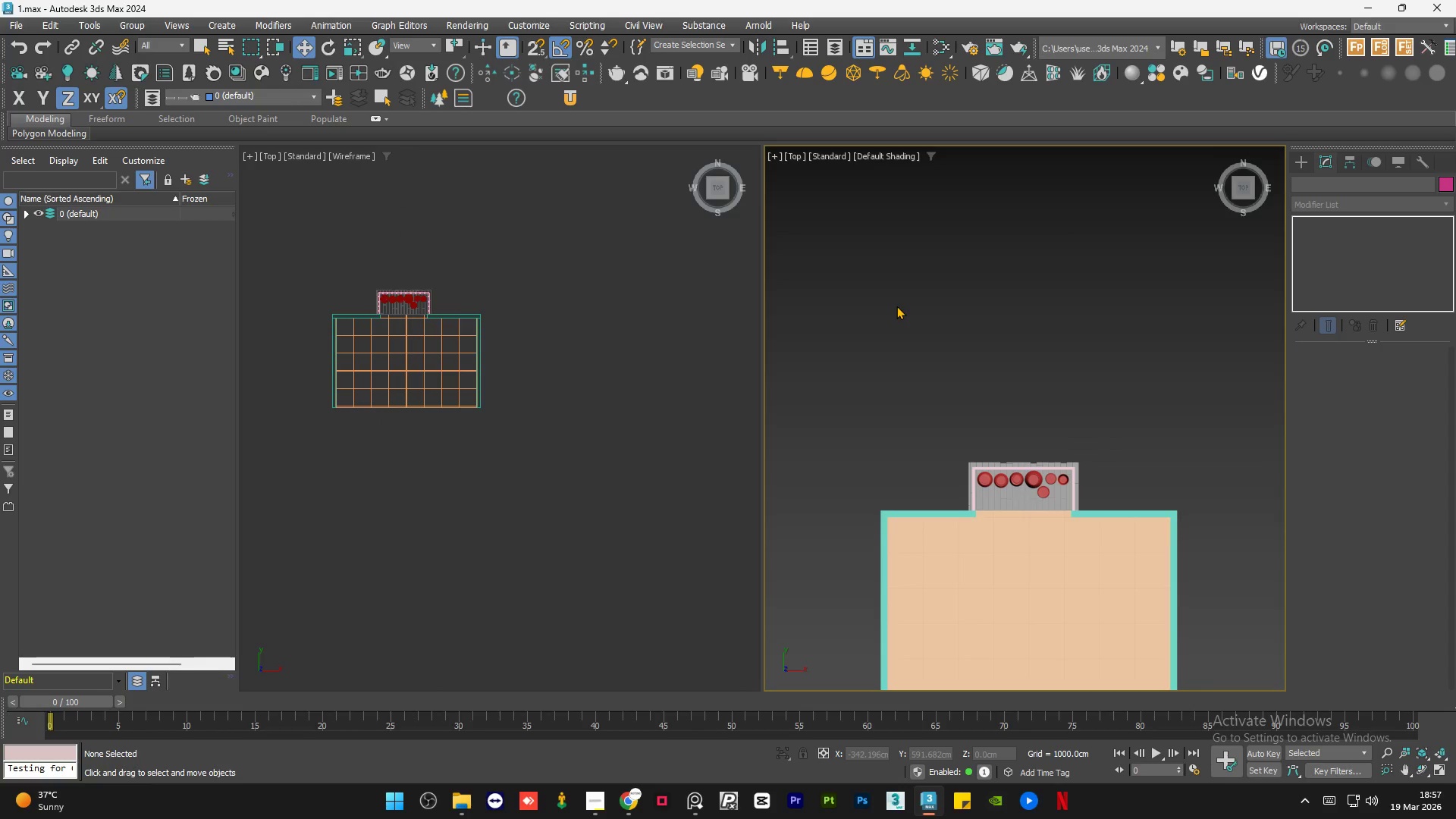 
scroll: coordinate [864, 421], scroll_direction: none, amount: 0.0
 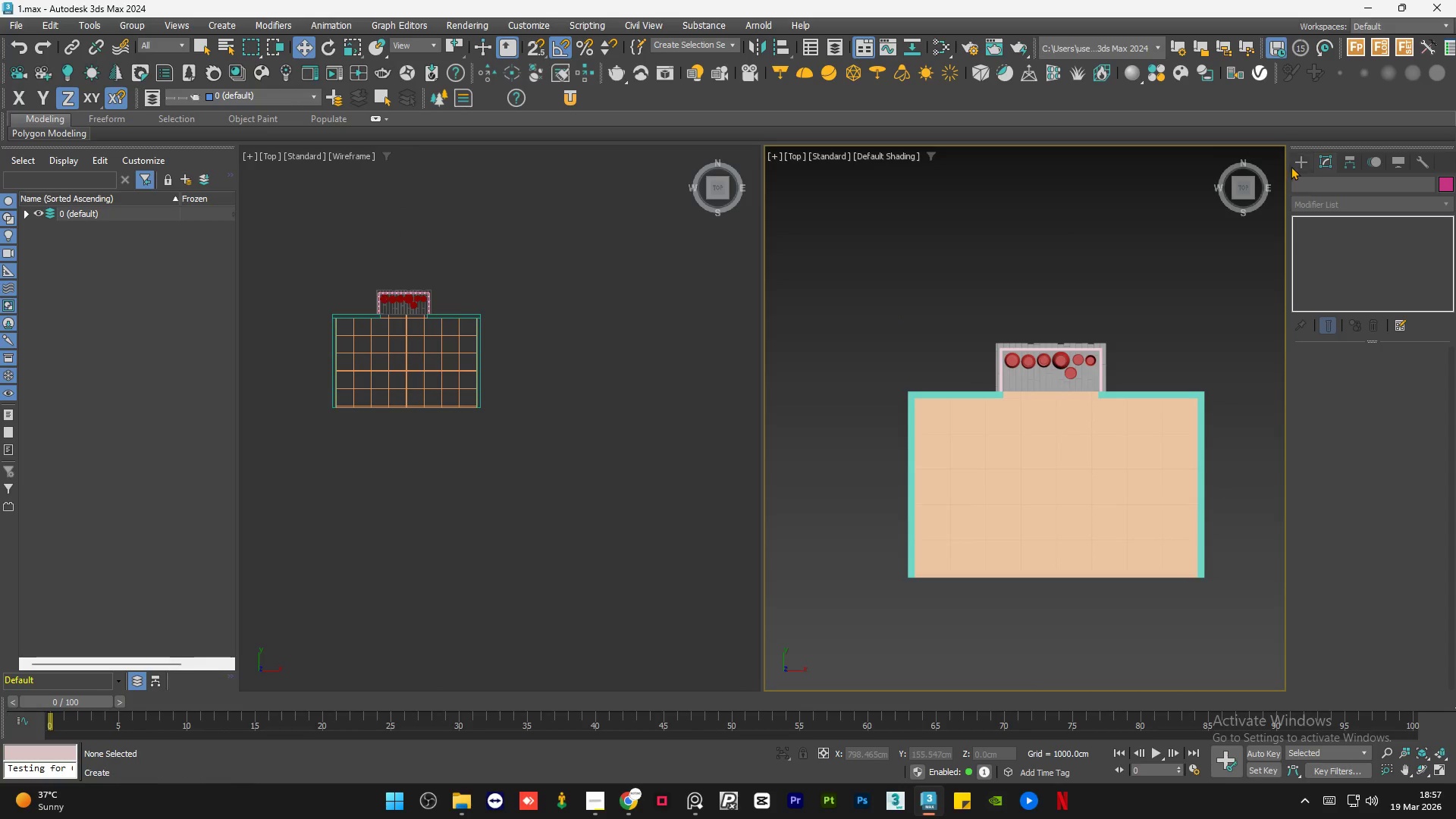 
left_click([1295, 157])
 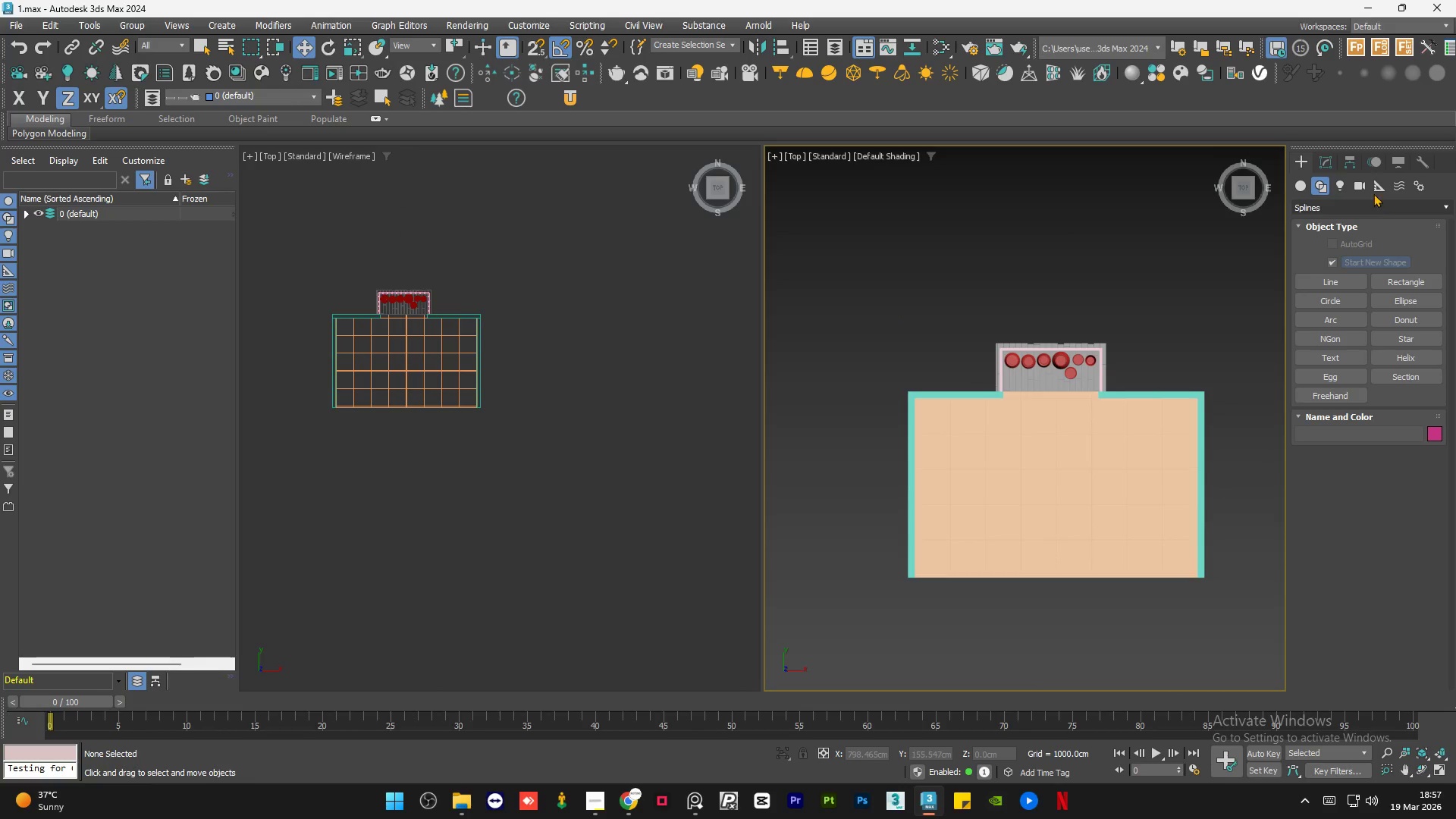 
left_click([1362, 185])
 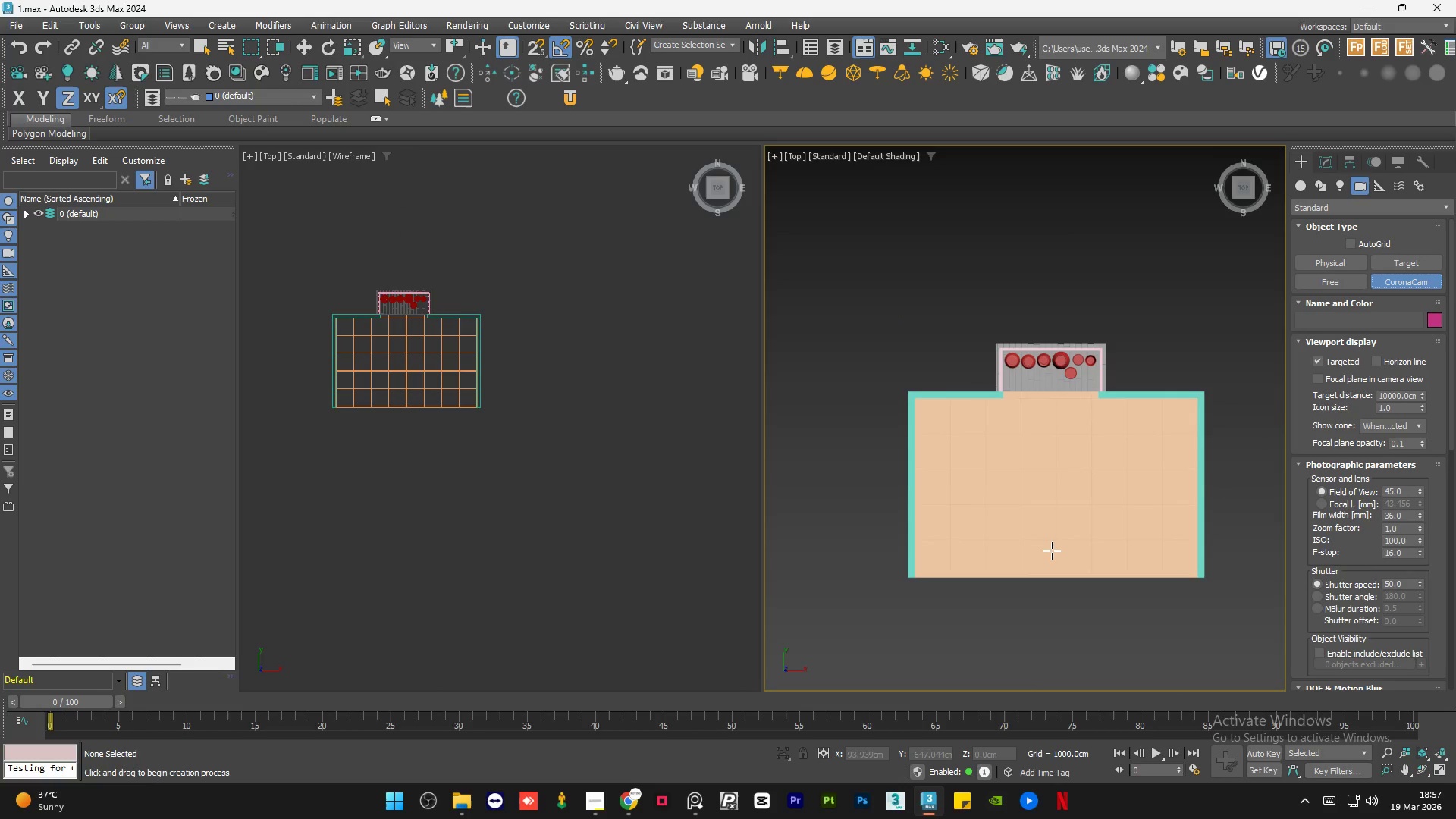 
left_click_drag(start_coordinate=[1056, 563], to_coordinate=[1056, 401])
 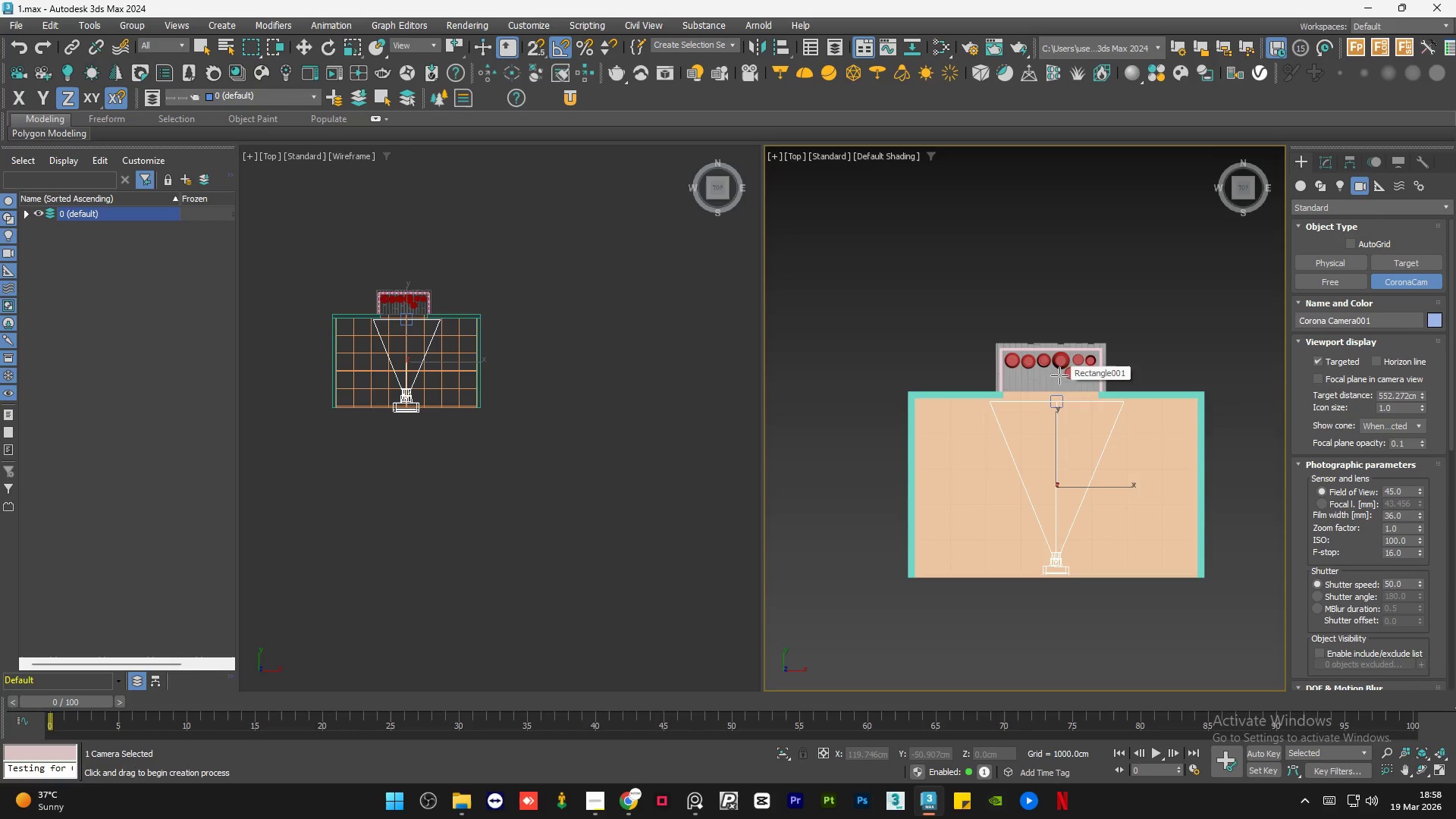 
key(W)
 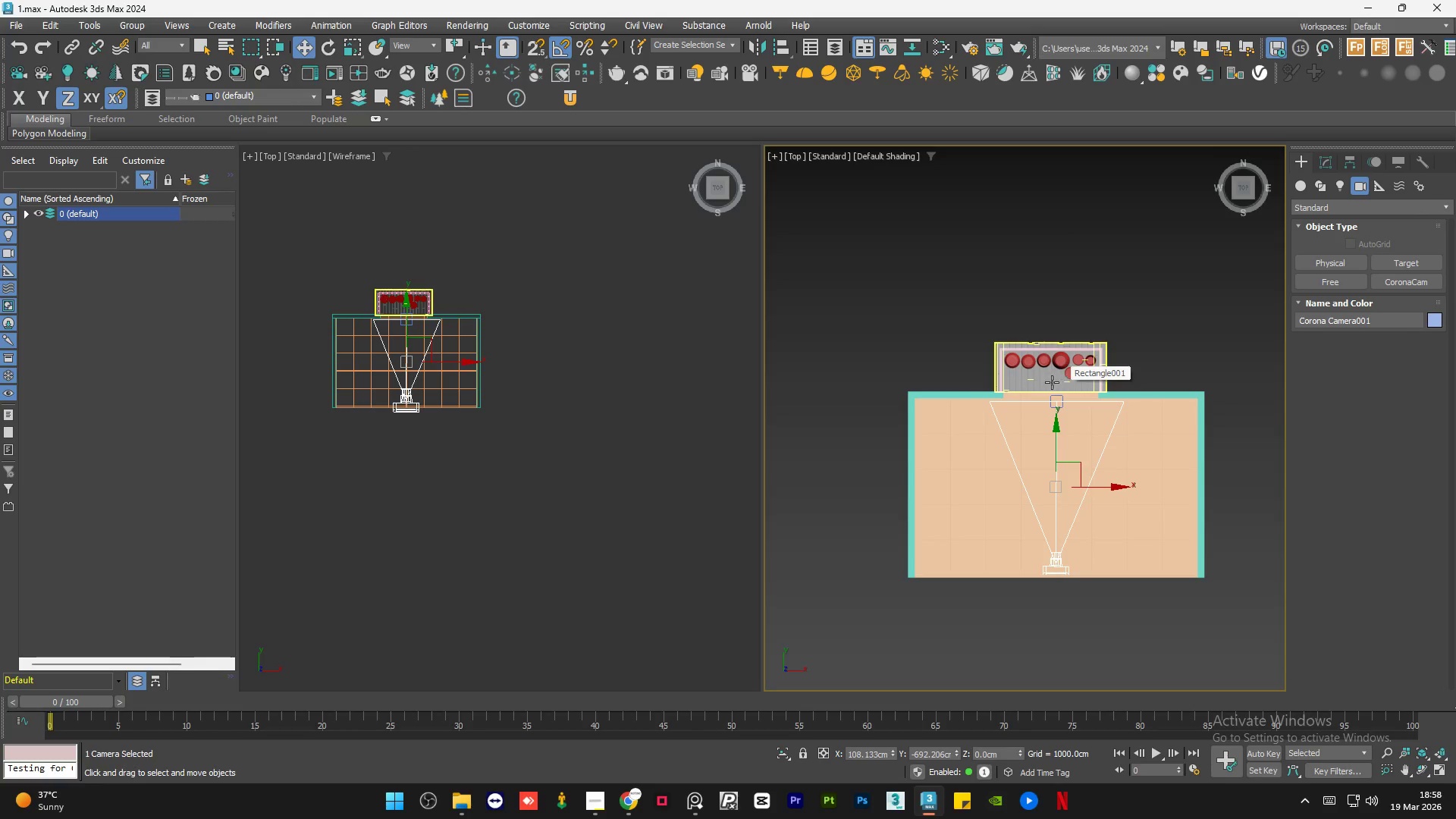 
hold_key(key=AltLeft, duration=1.31)
 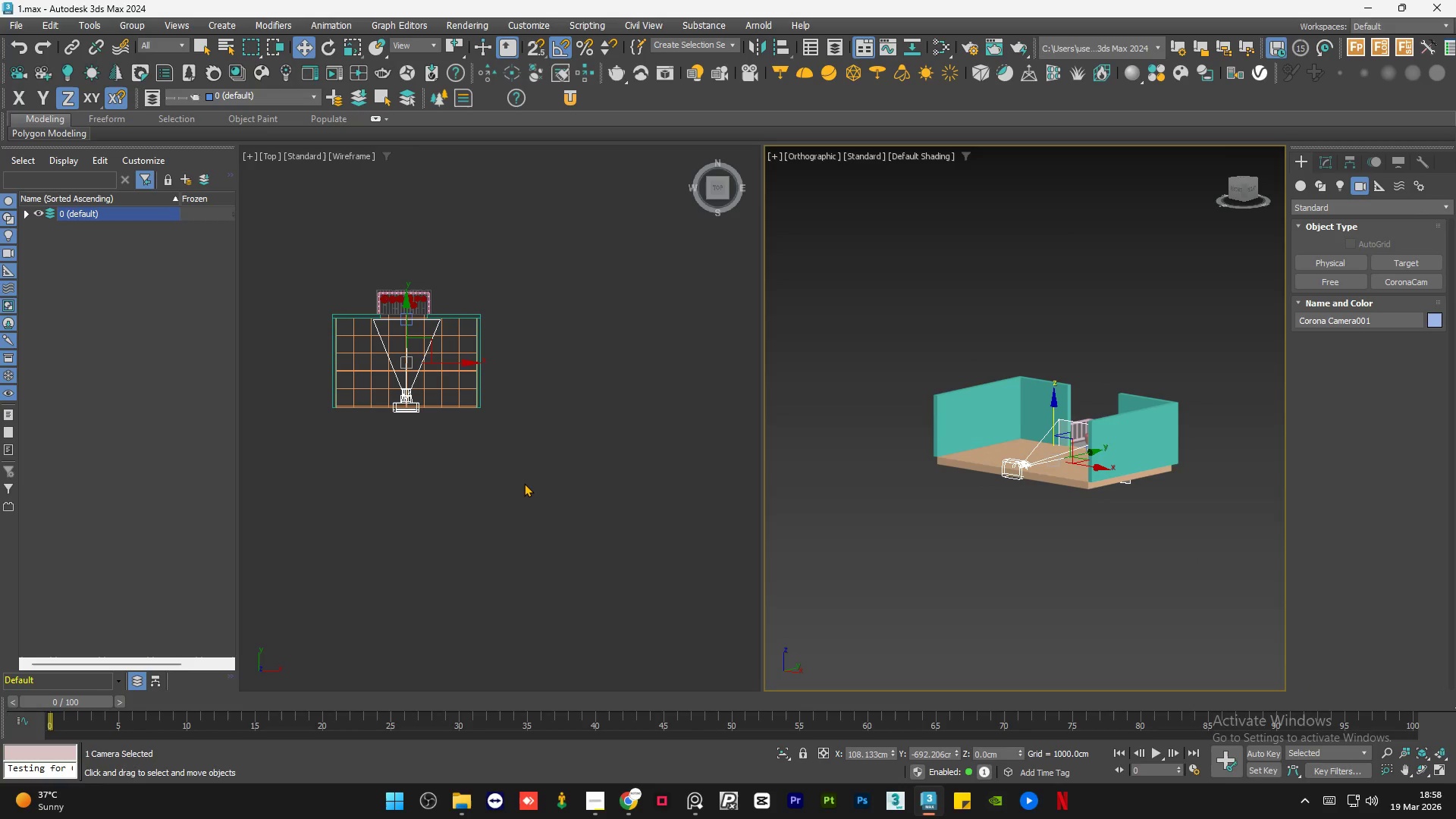 
scroll: coordinate [1048, 391], scroll_direction: down, amount: 1.0
 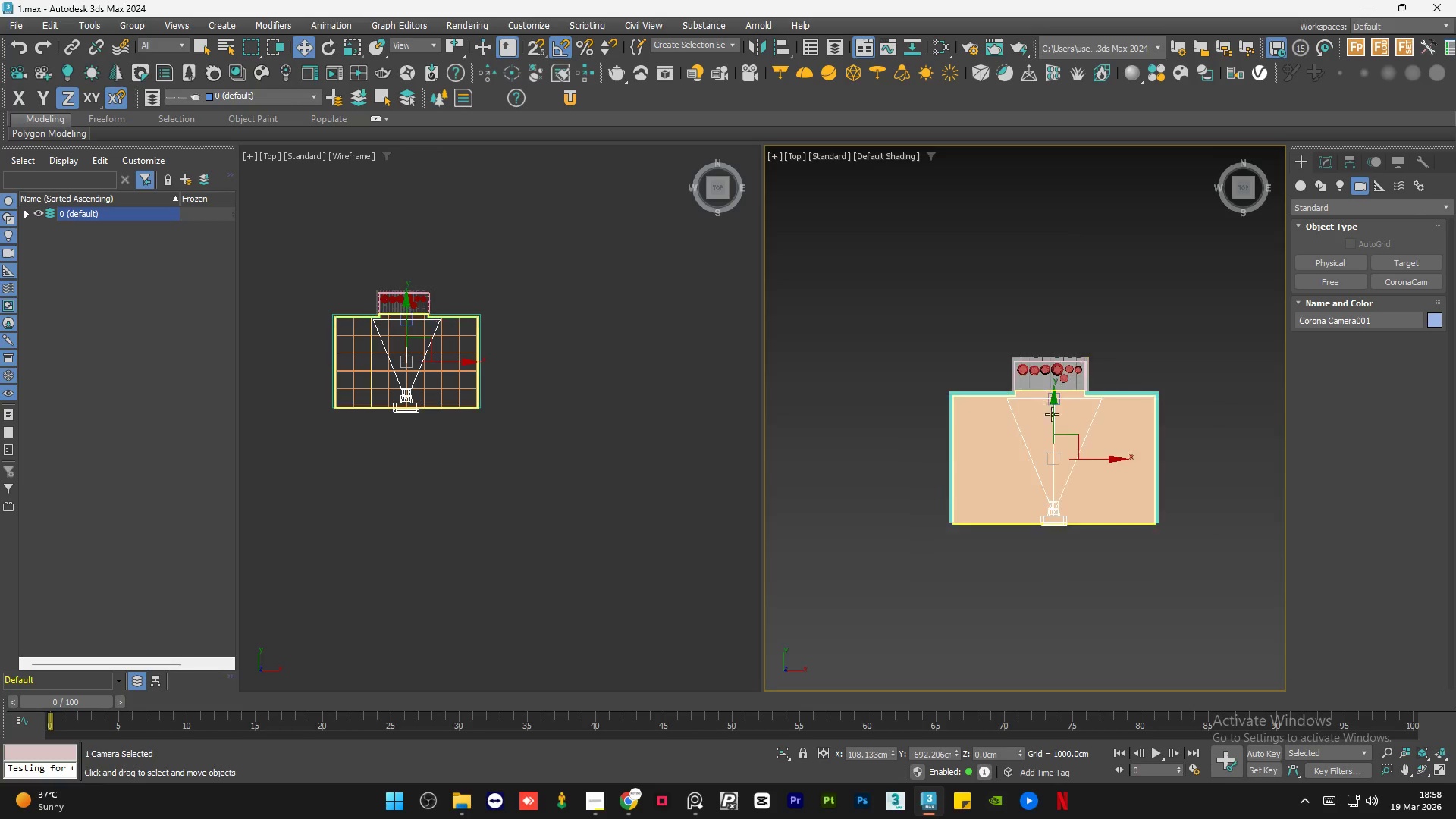 
type(cF)
 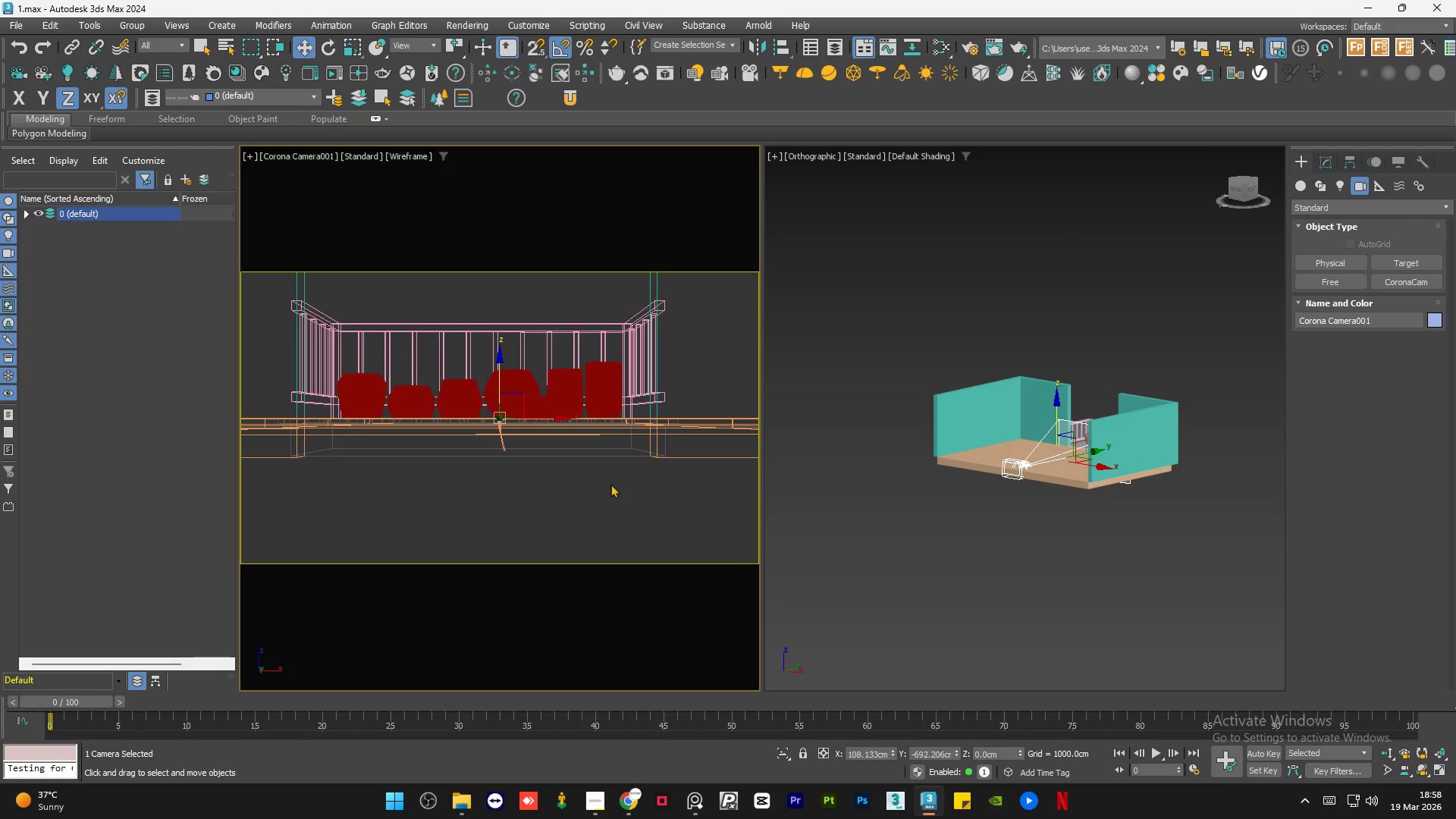 
key(F3)
 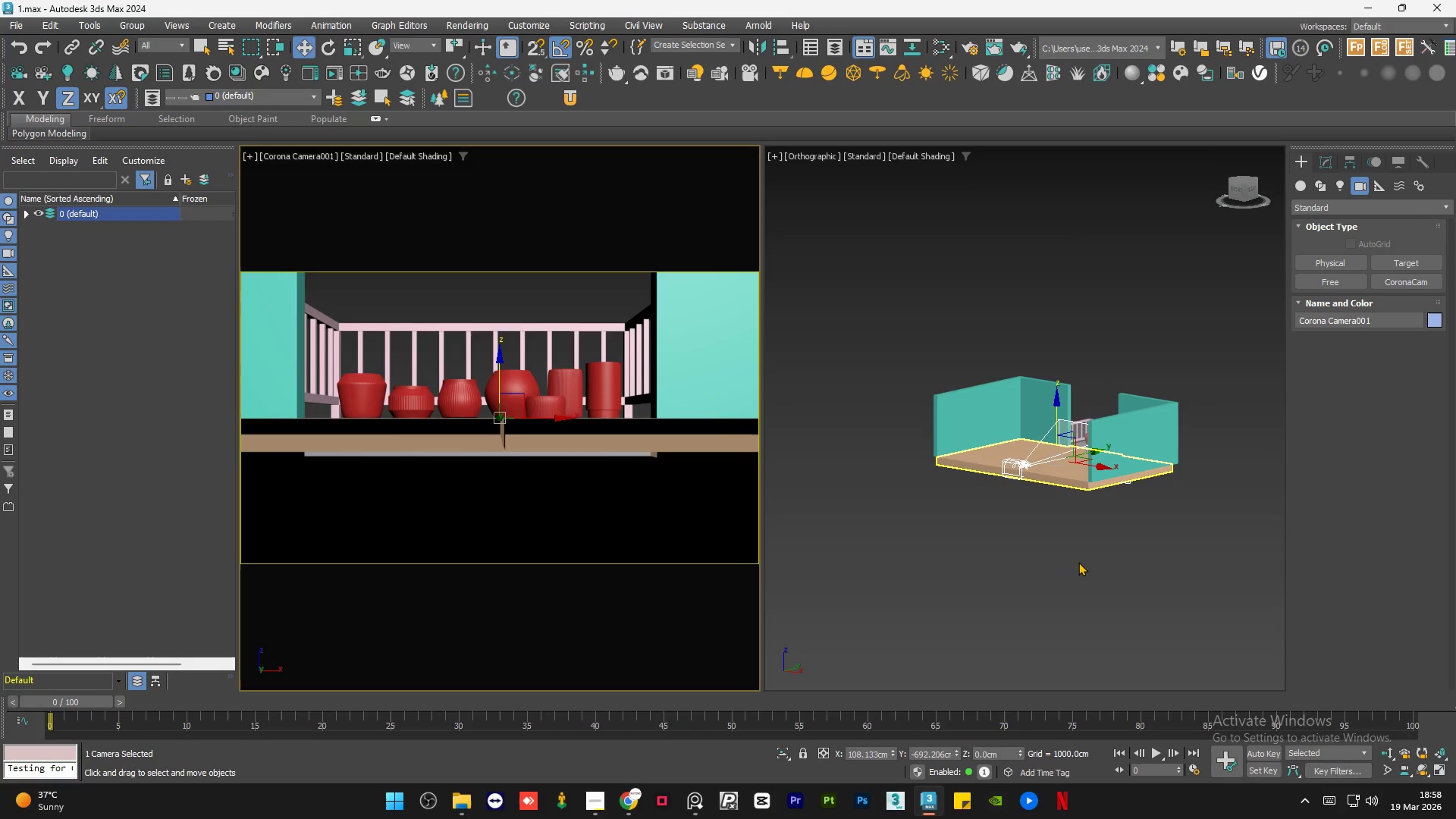 
key(W)
 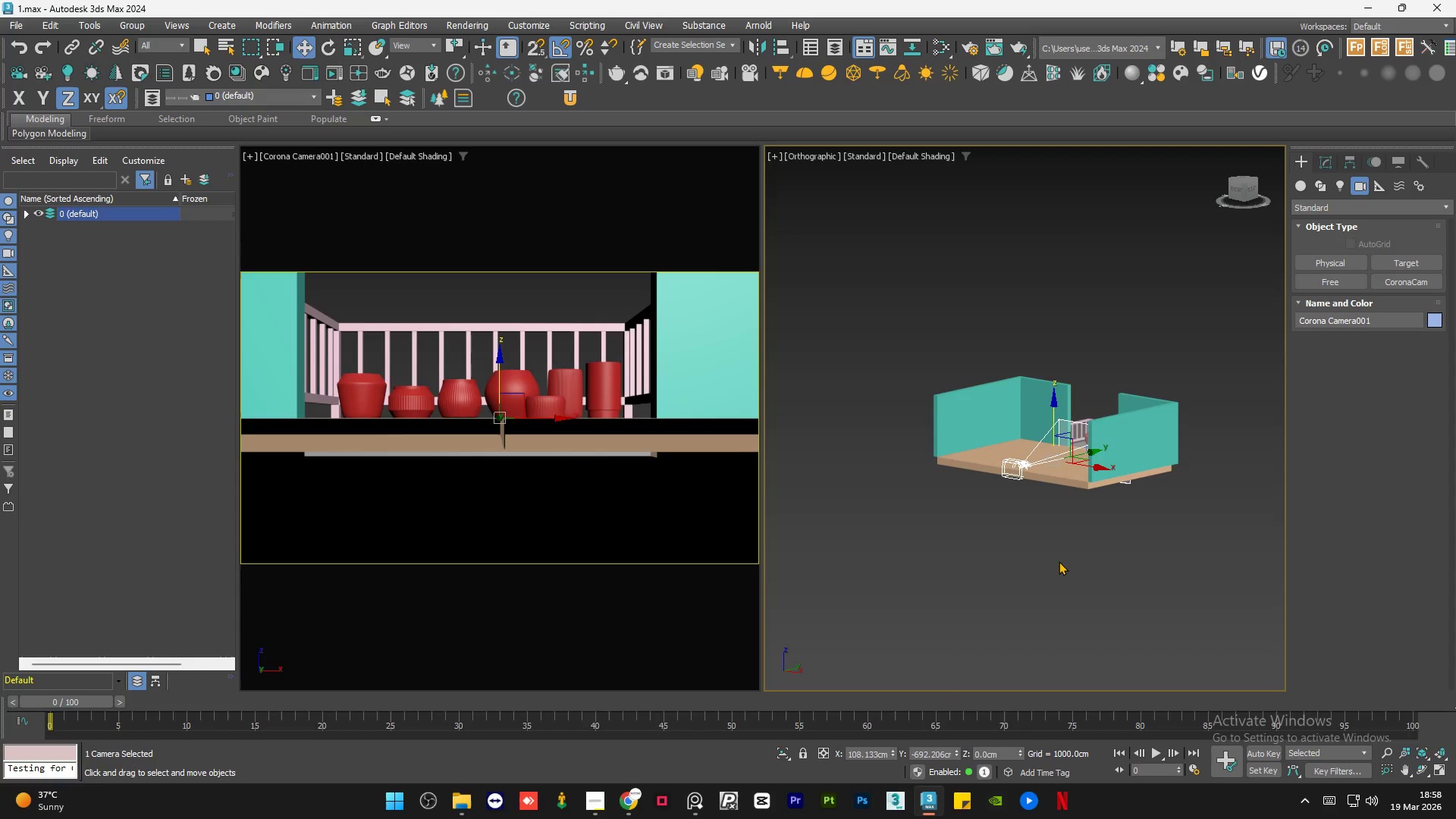 
left_click([1059, 561])
 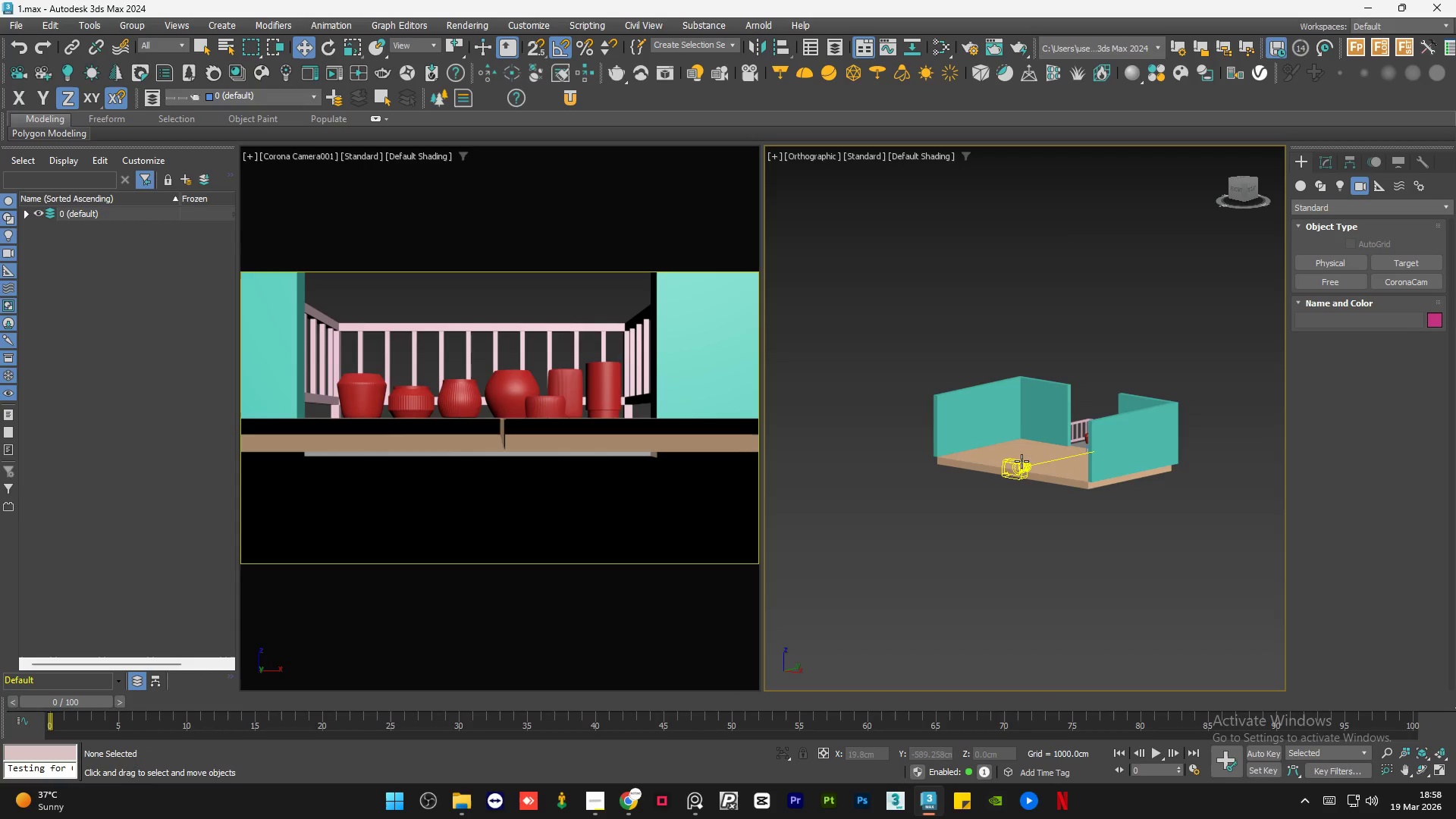 
scroll: coordinate [1020, 459], scroll_direction: up, amount: 4.0
 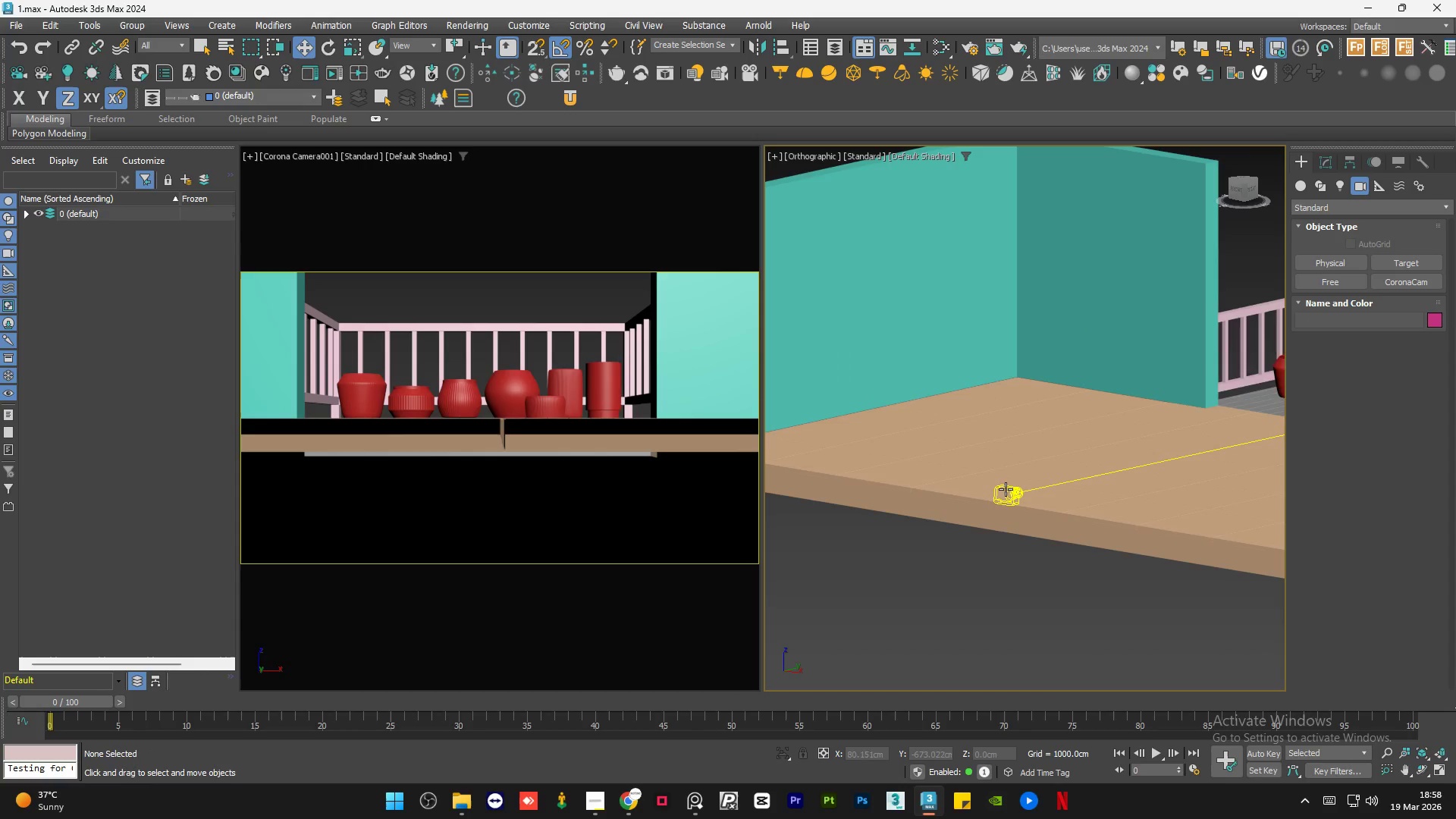 
left_click([1006, 489])
 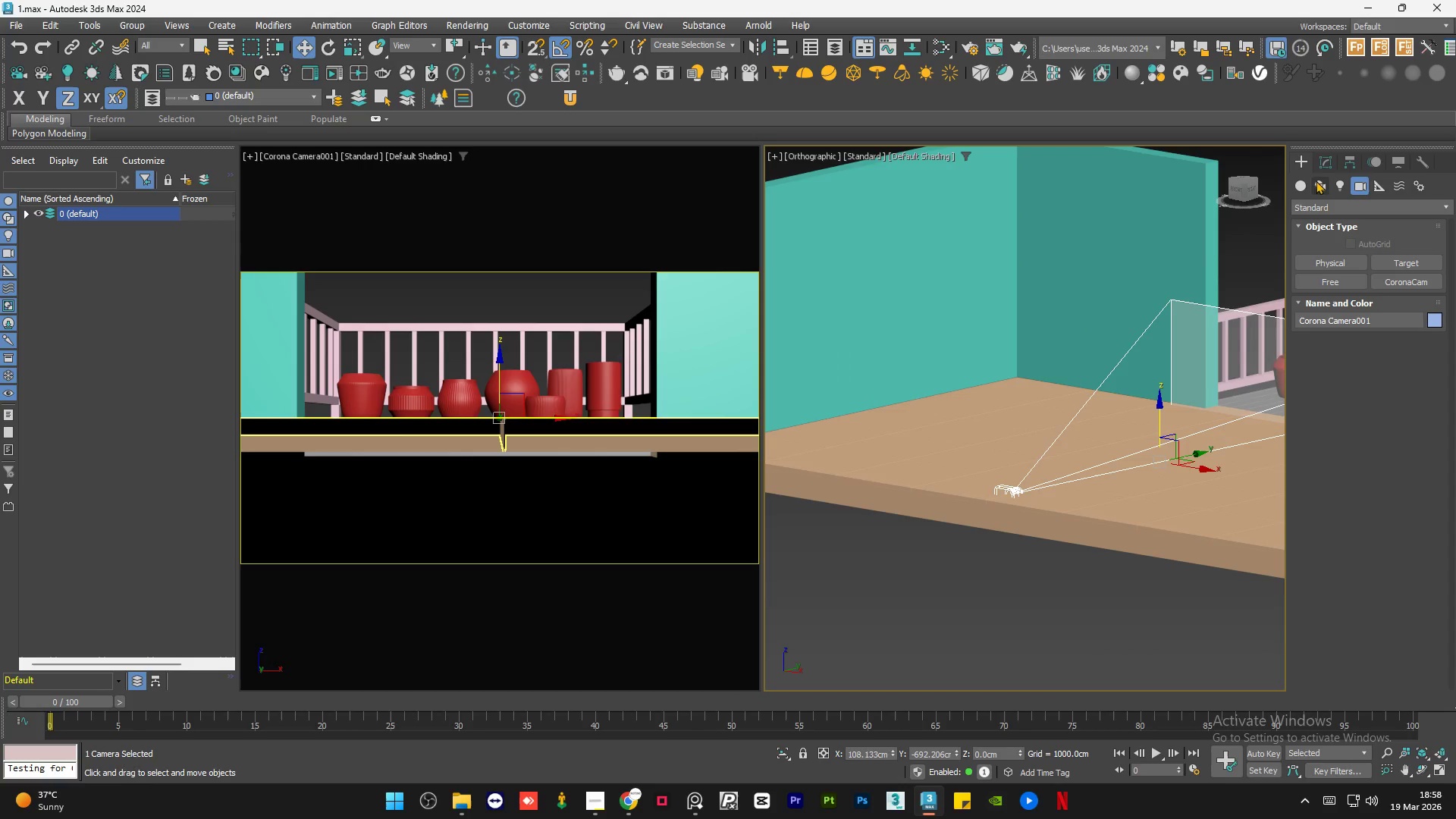 
left_click([1324, 165])
 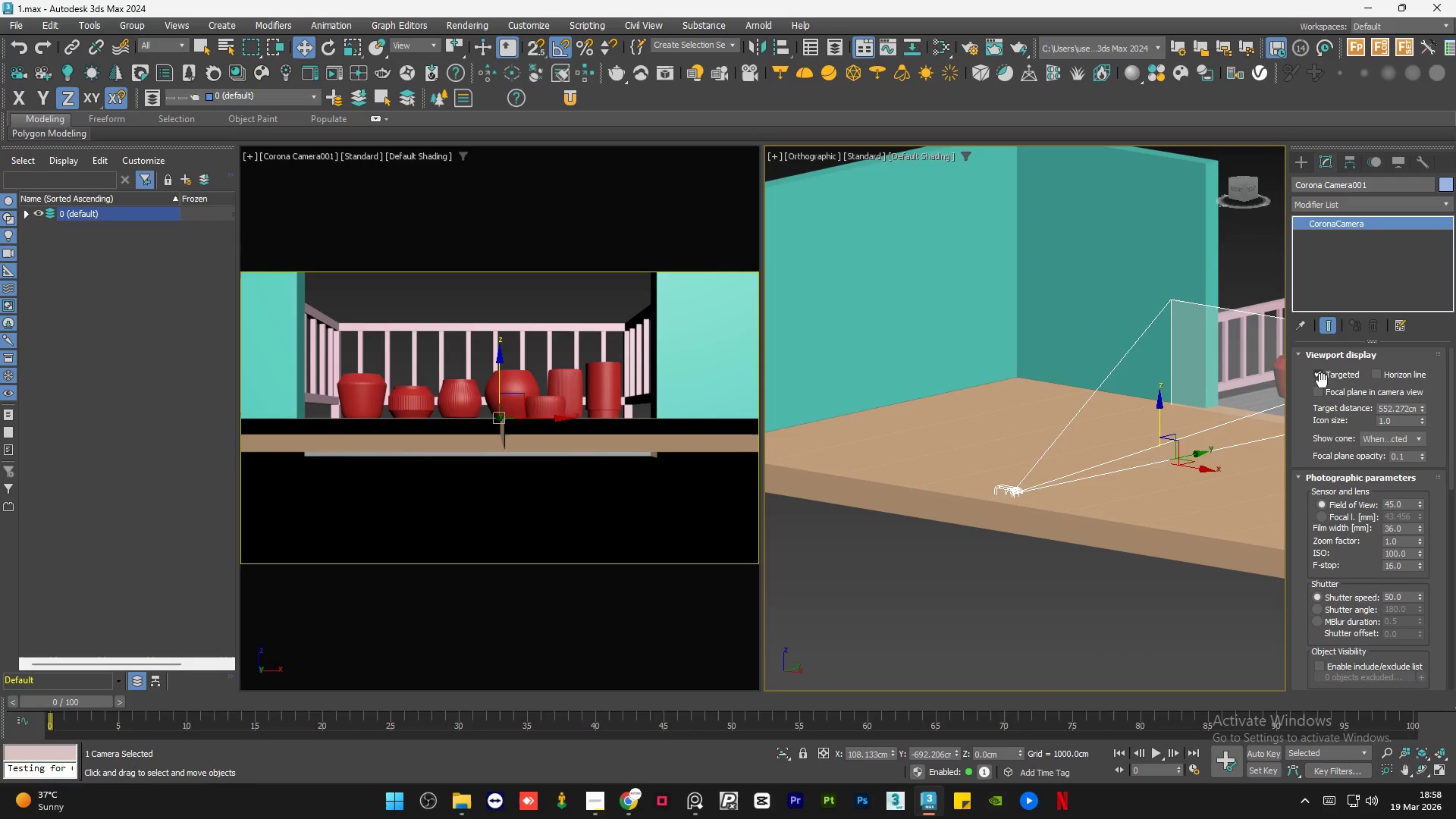 
left_click([1326, 372])
 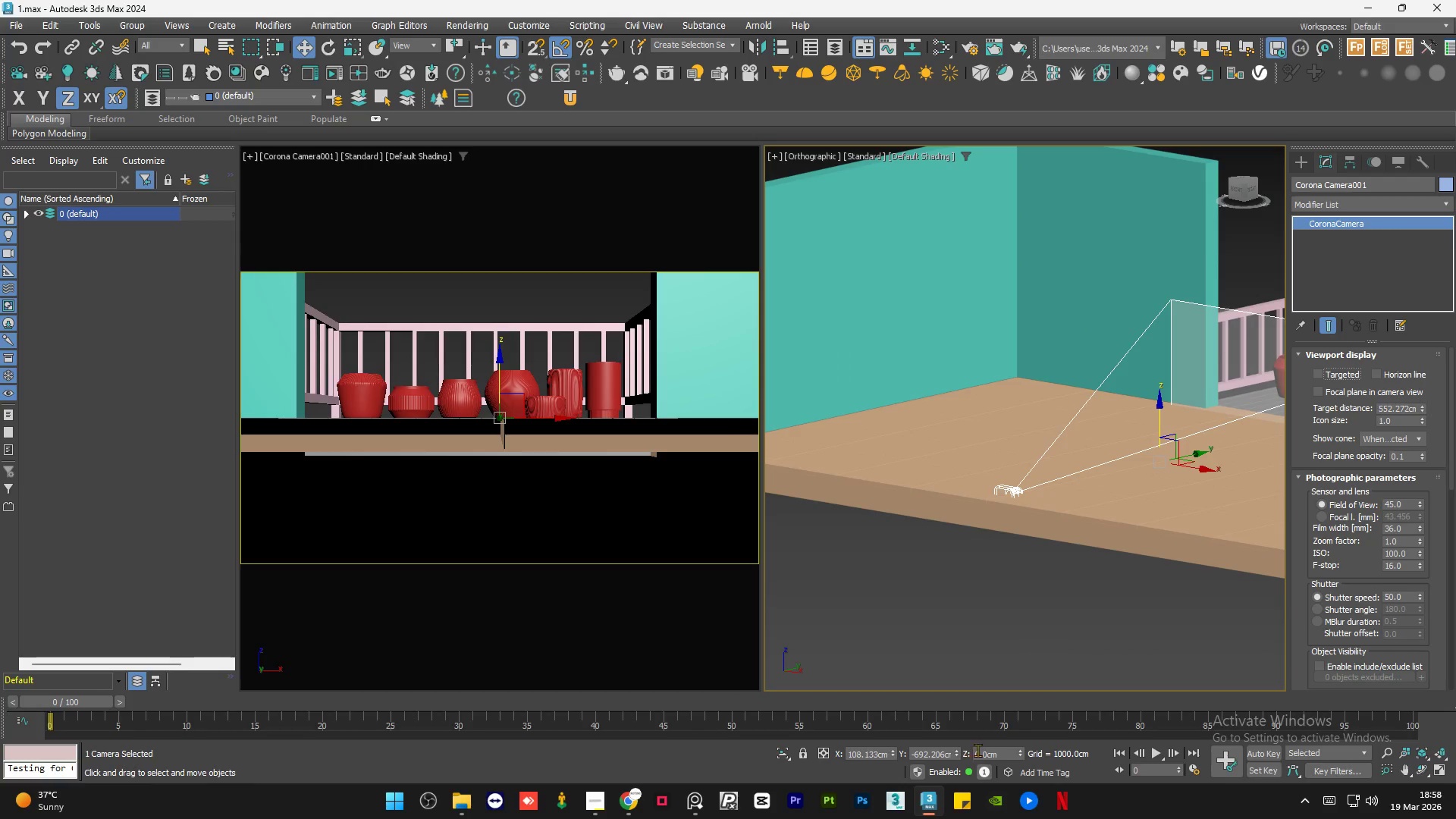 
double_click([991, 752])
 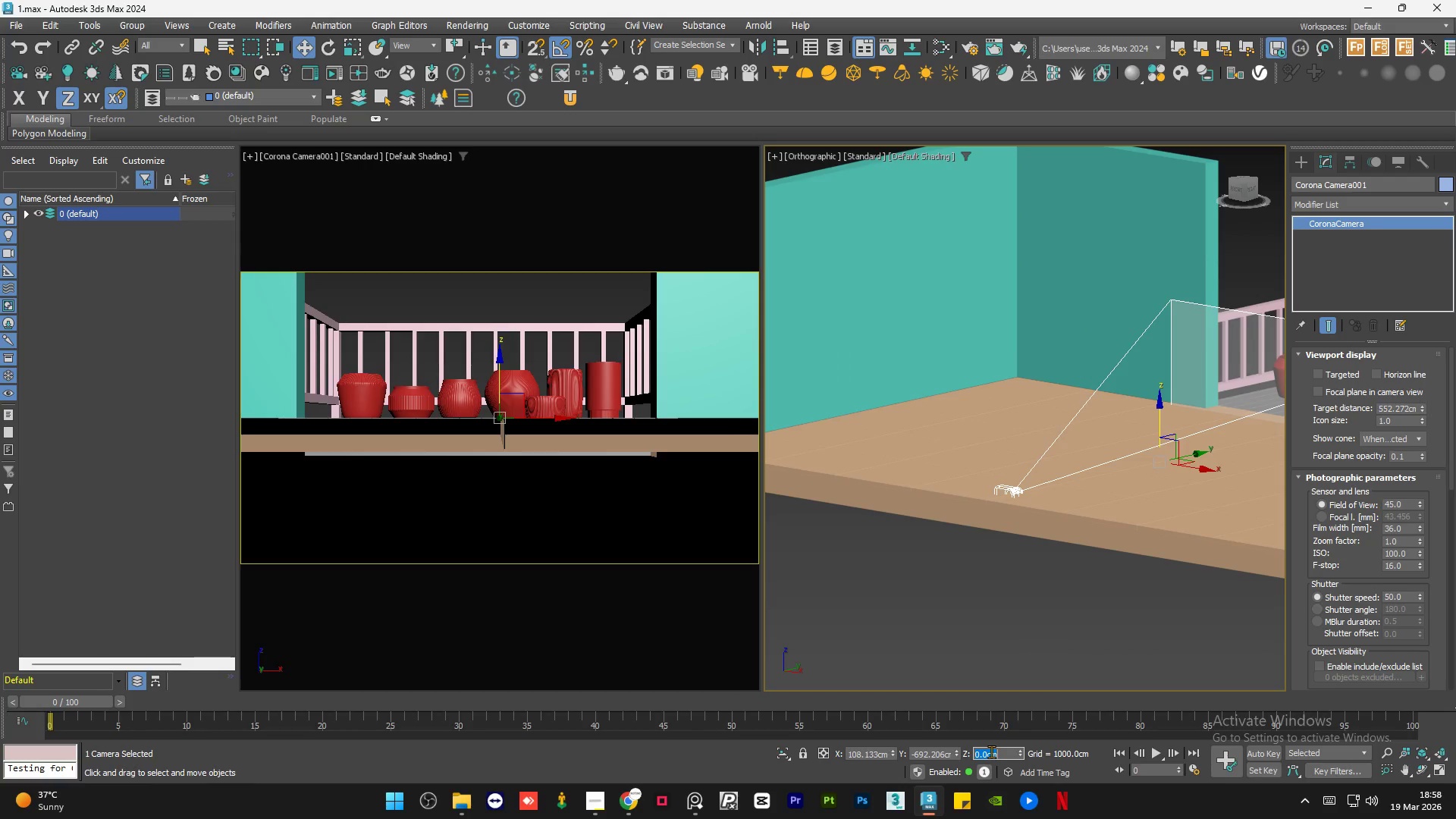 
key(Numpad1)
 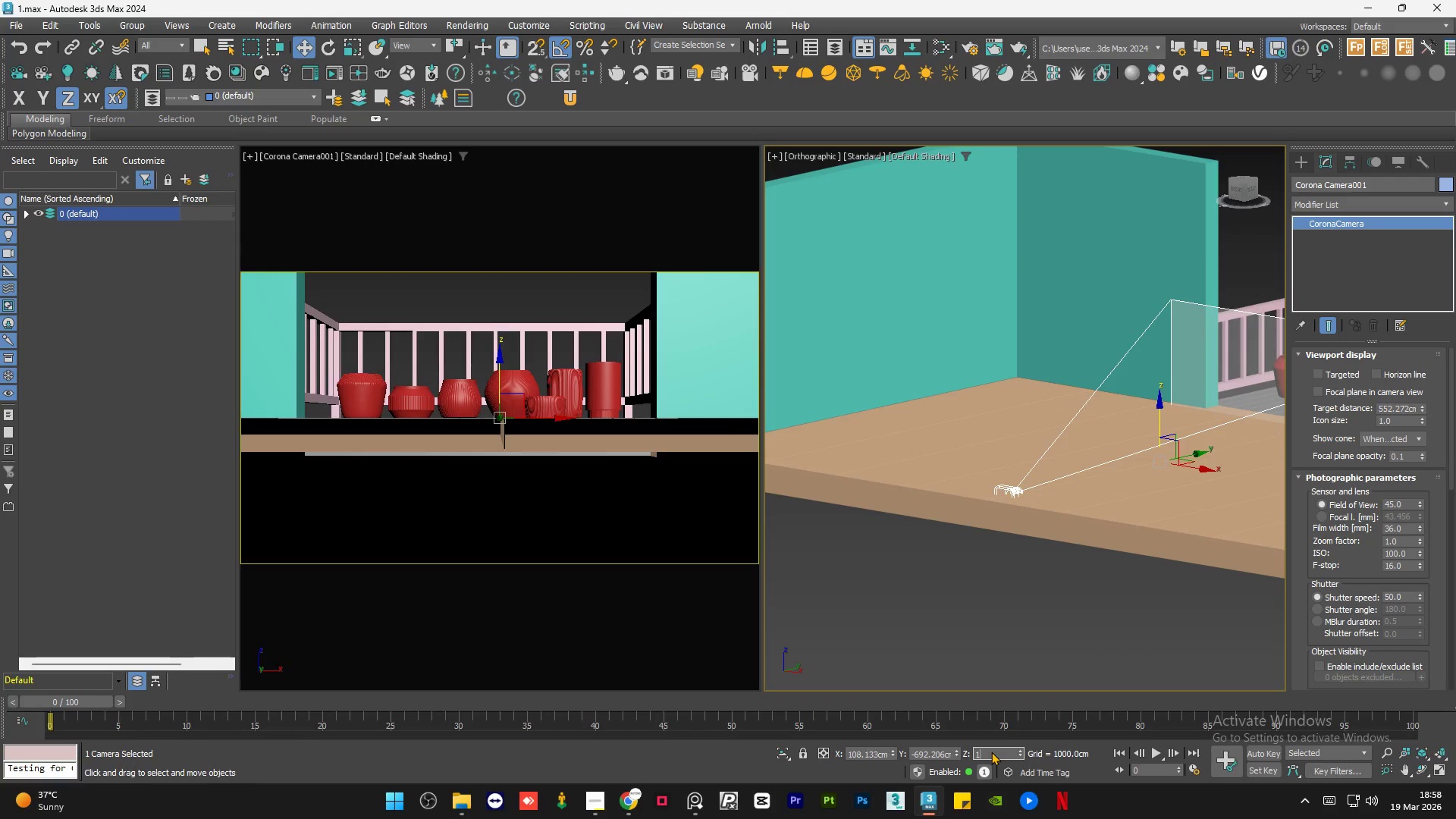 
key(Numpad2)
 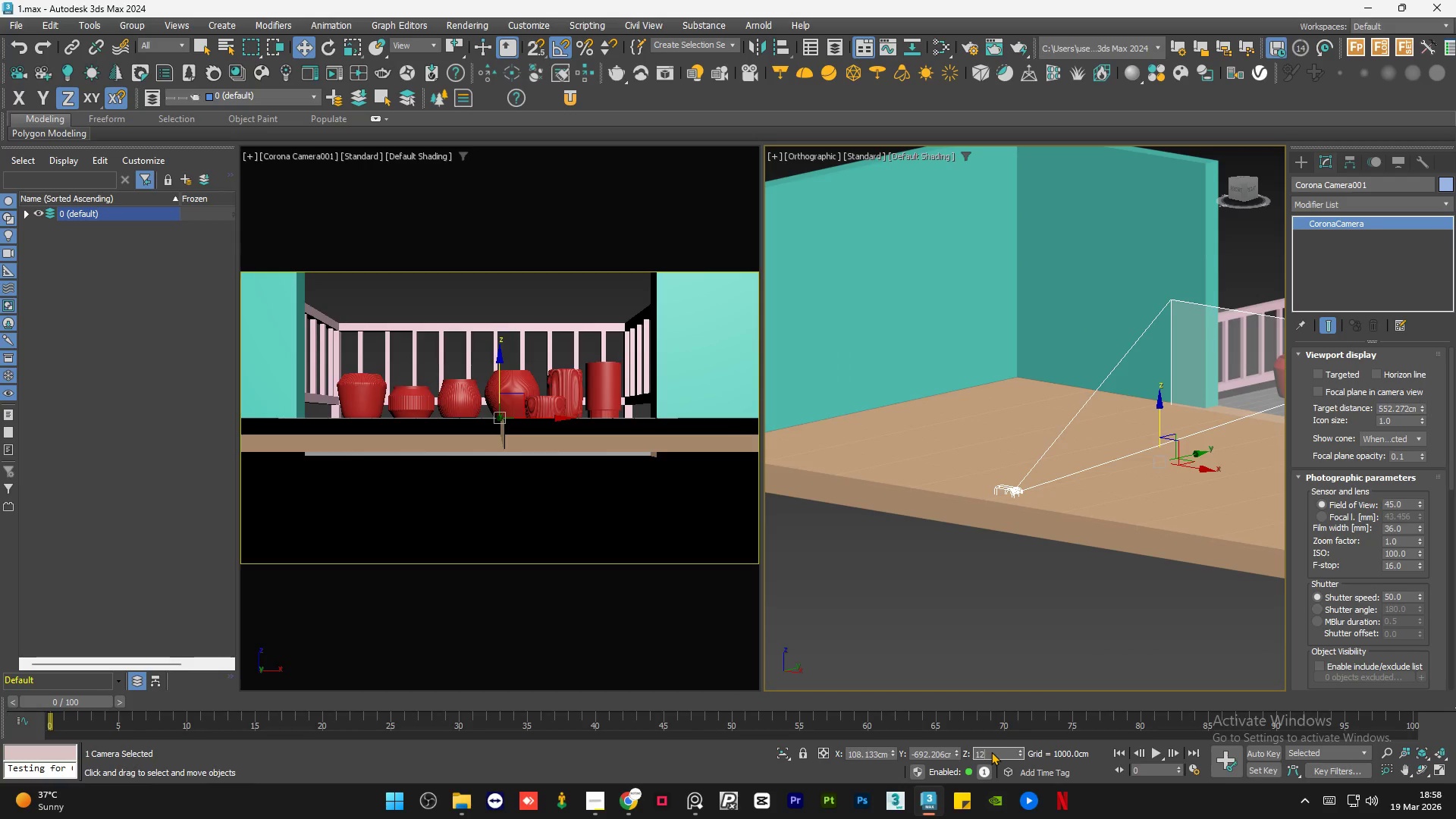 
key(Numpad0)
 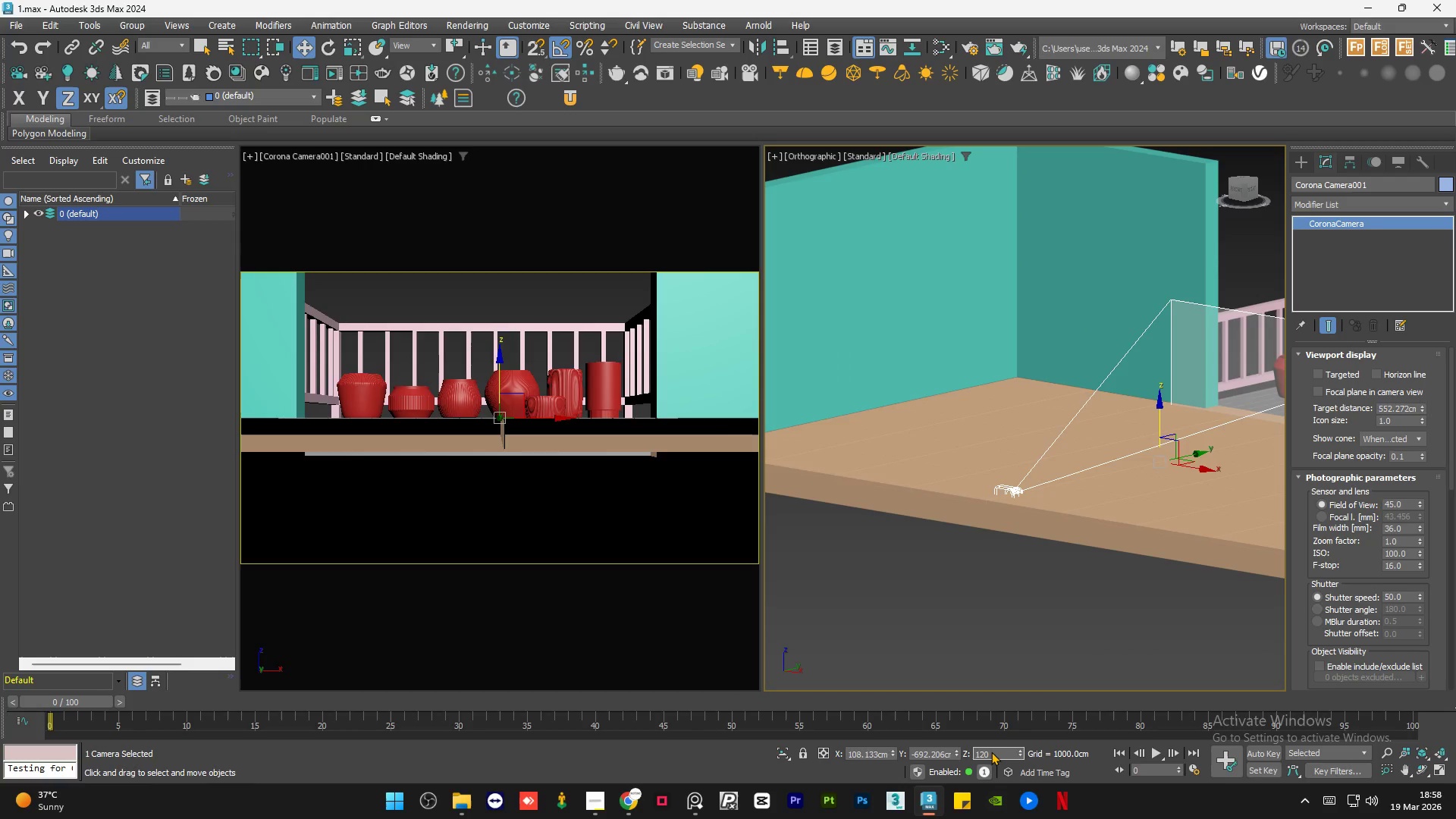 
key(NumpadEnter)
 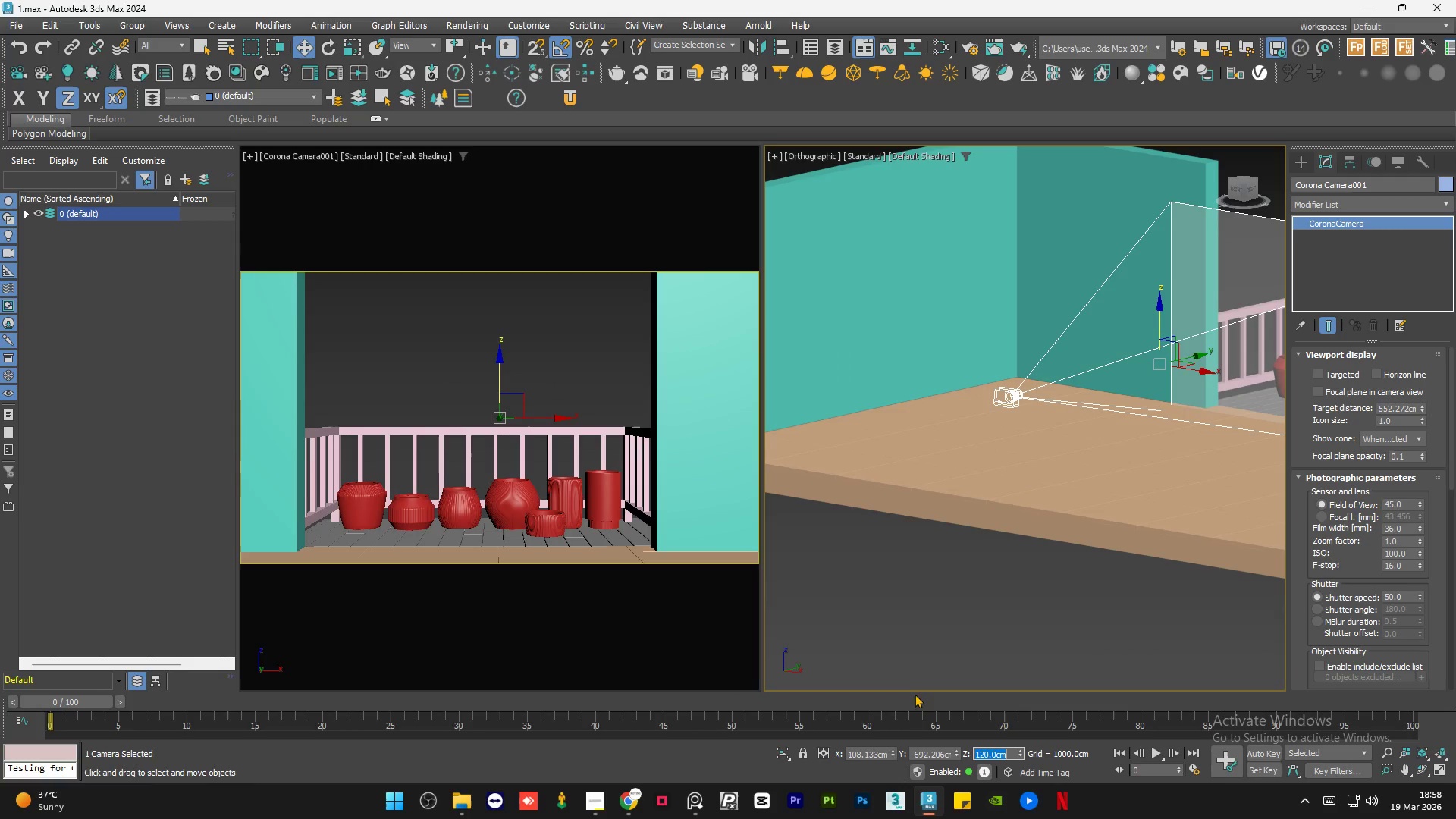 
hold_key(key=AltLeft, duration=1.06)
 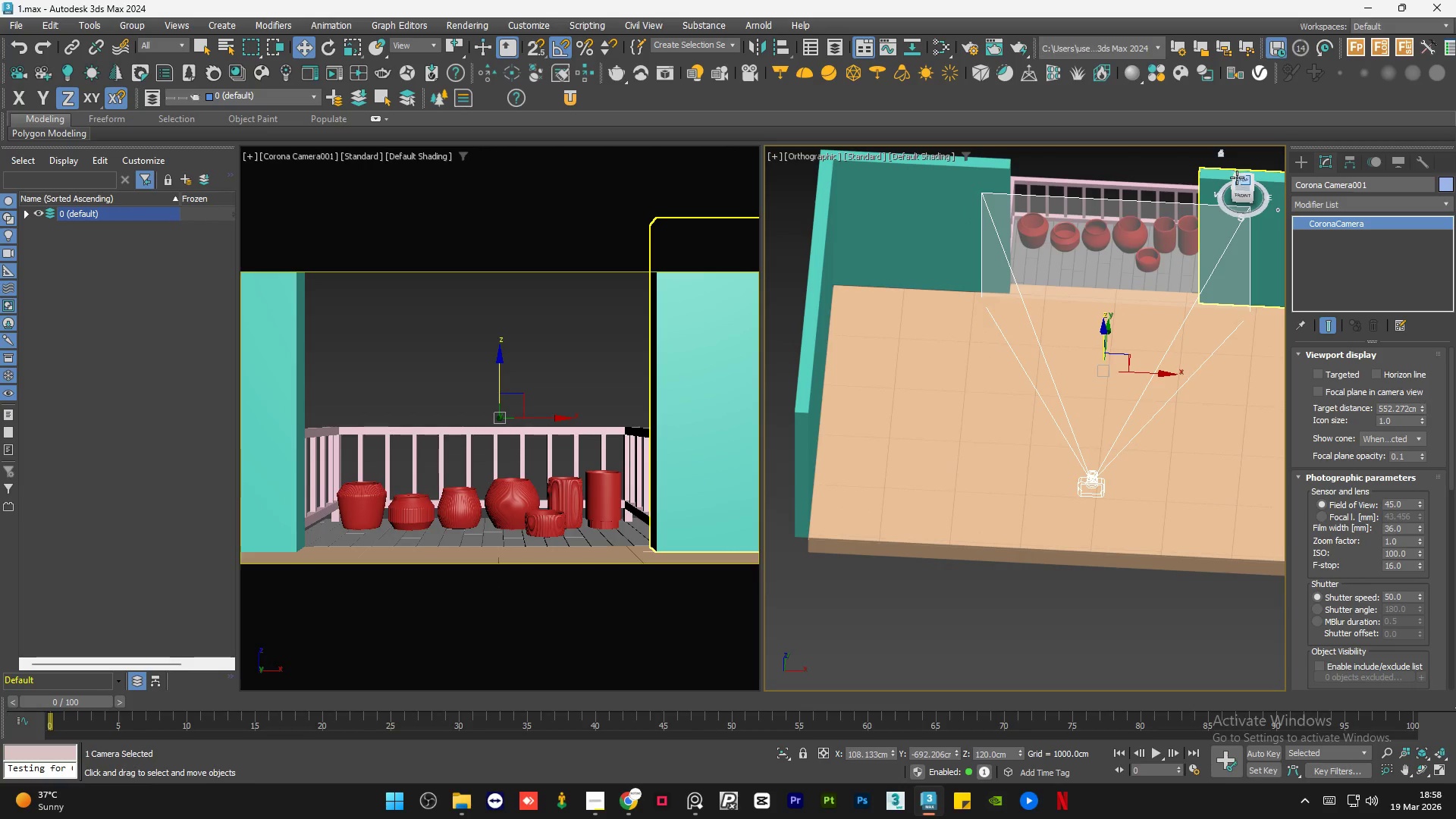 
scroll: coordinate [971, 386], scroll_direction: down, amount: 1.0
 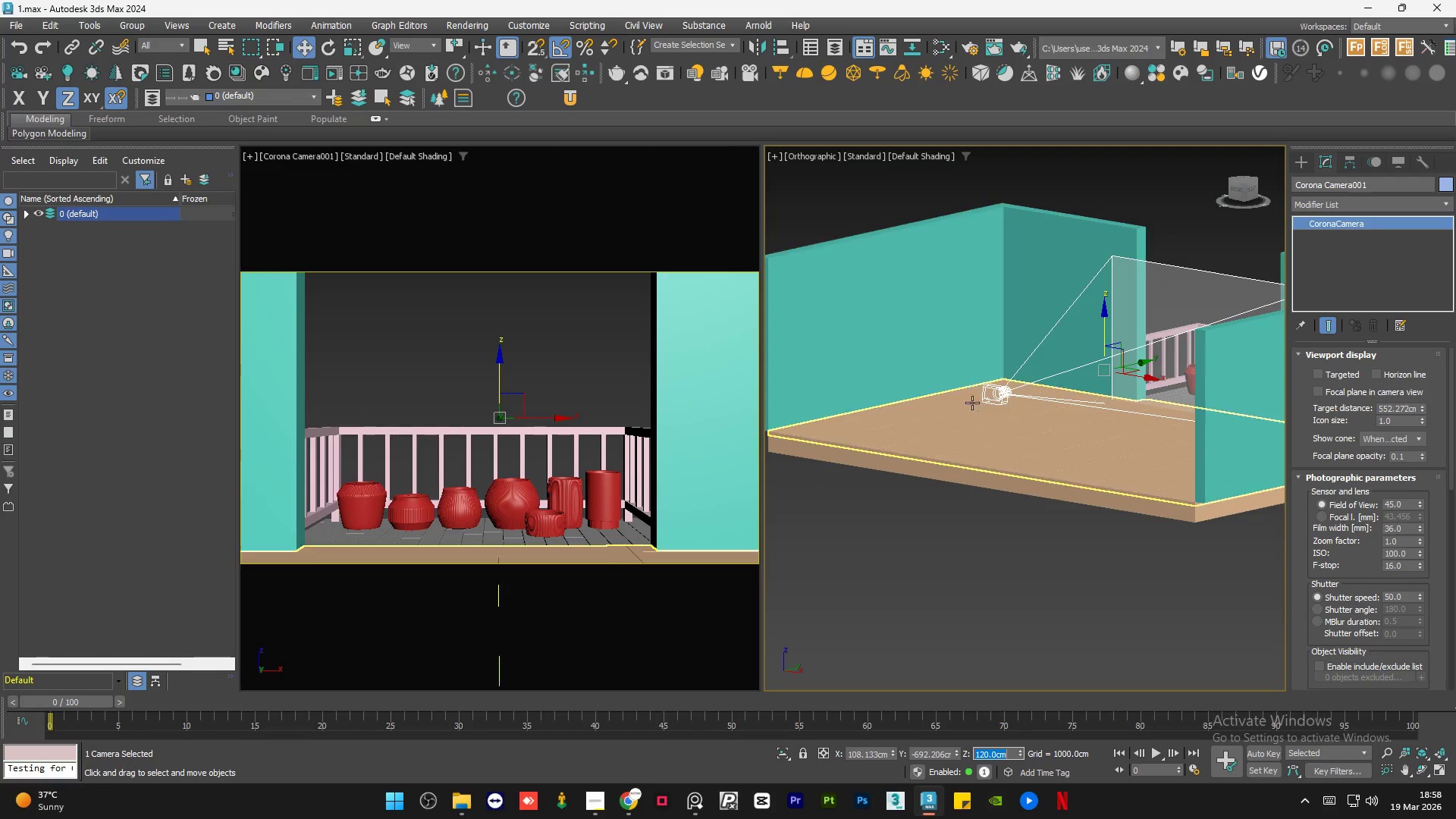 
left_click([1238, 177])
 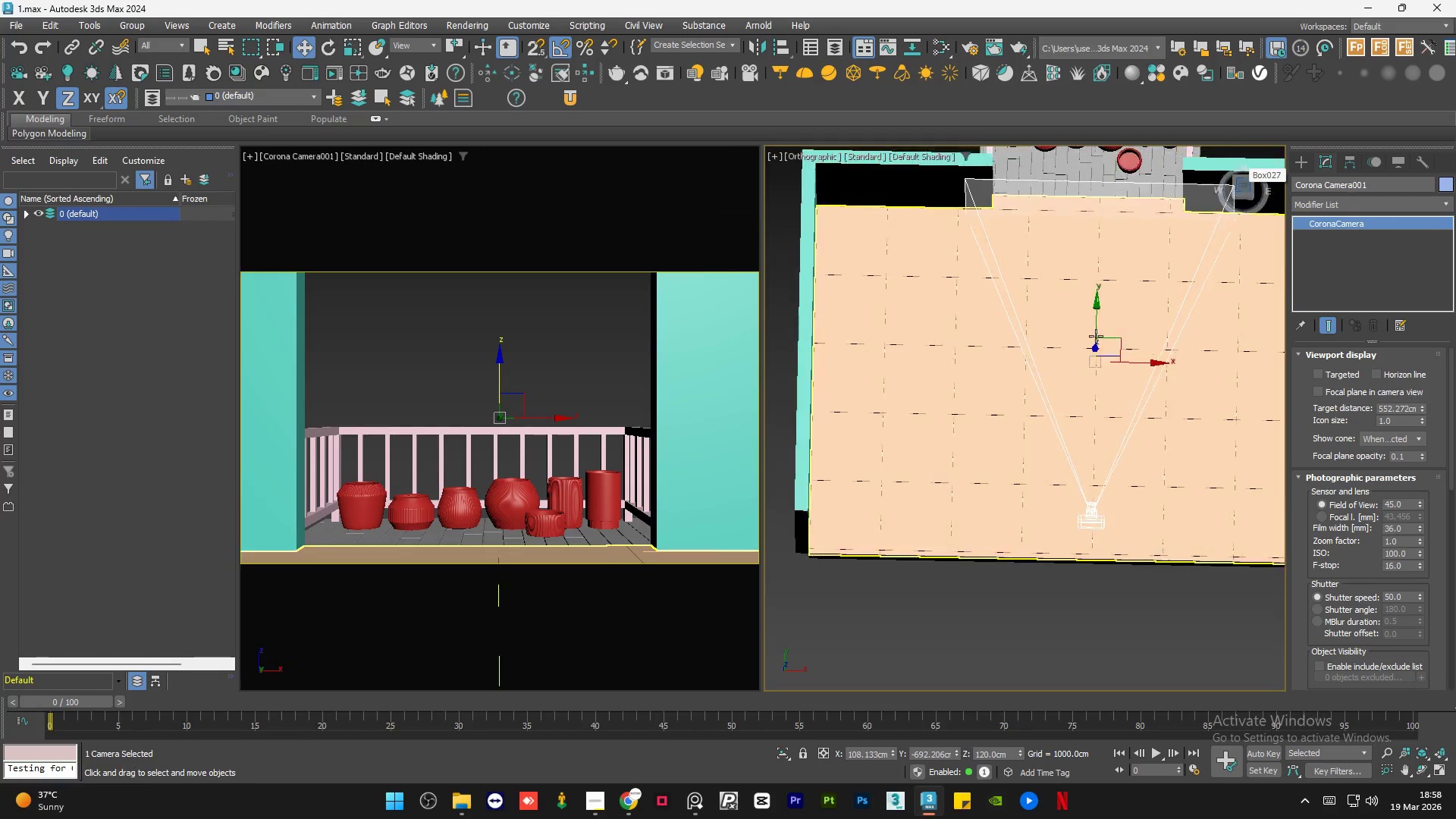 
scroll: coordinate [1043, 397], scroll_direction: down, amount: 2.0
 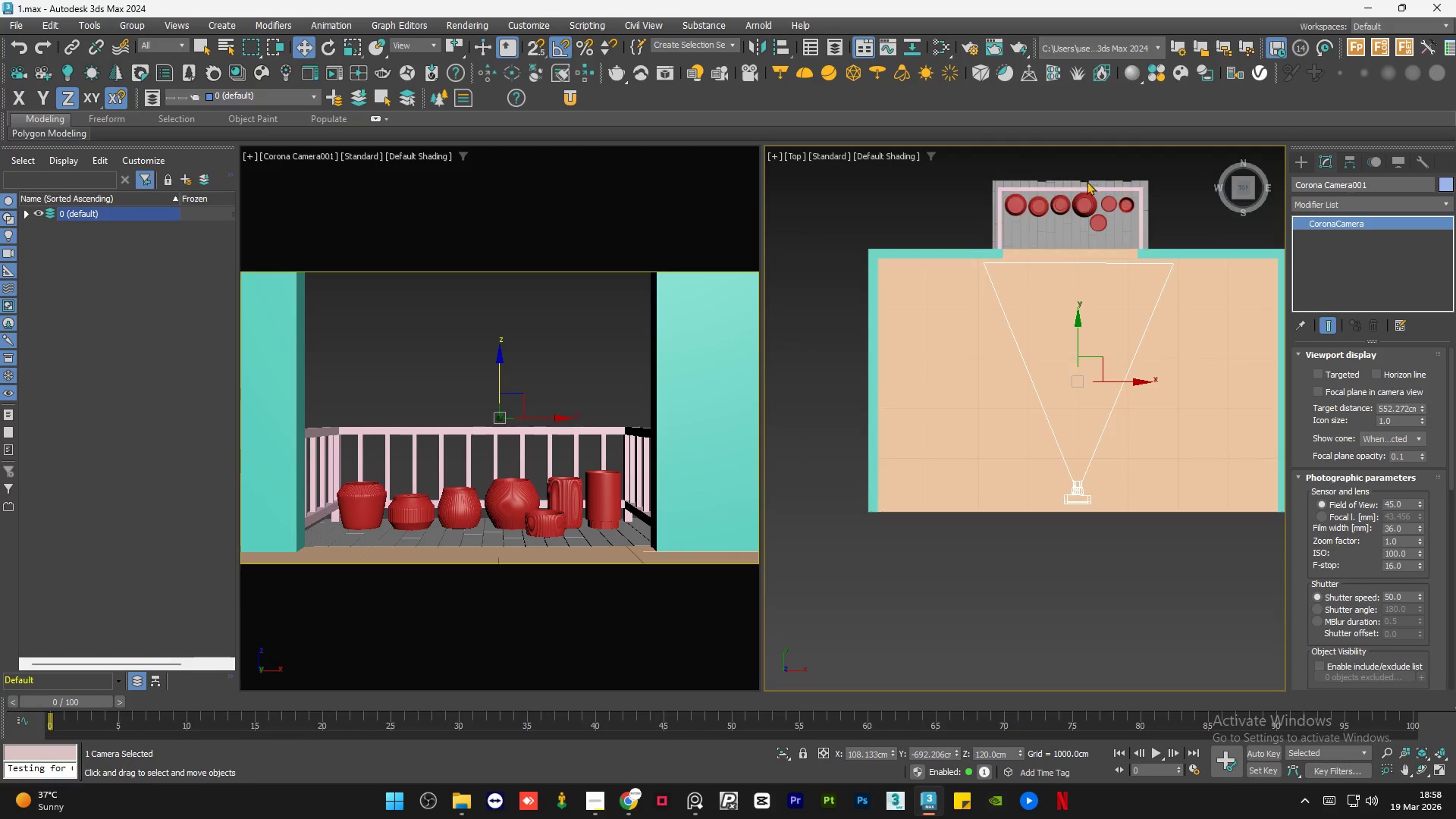 
scroll: coordinate [1080, 186], scroll_direction: up, amount: 3.0
 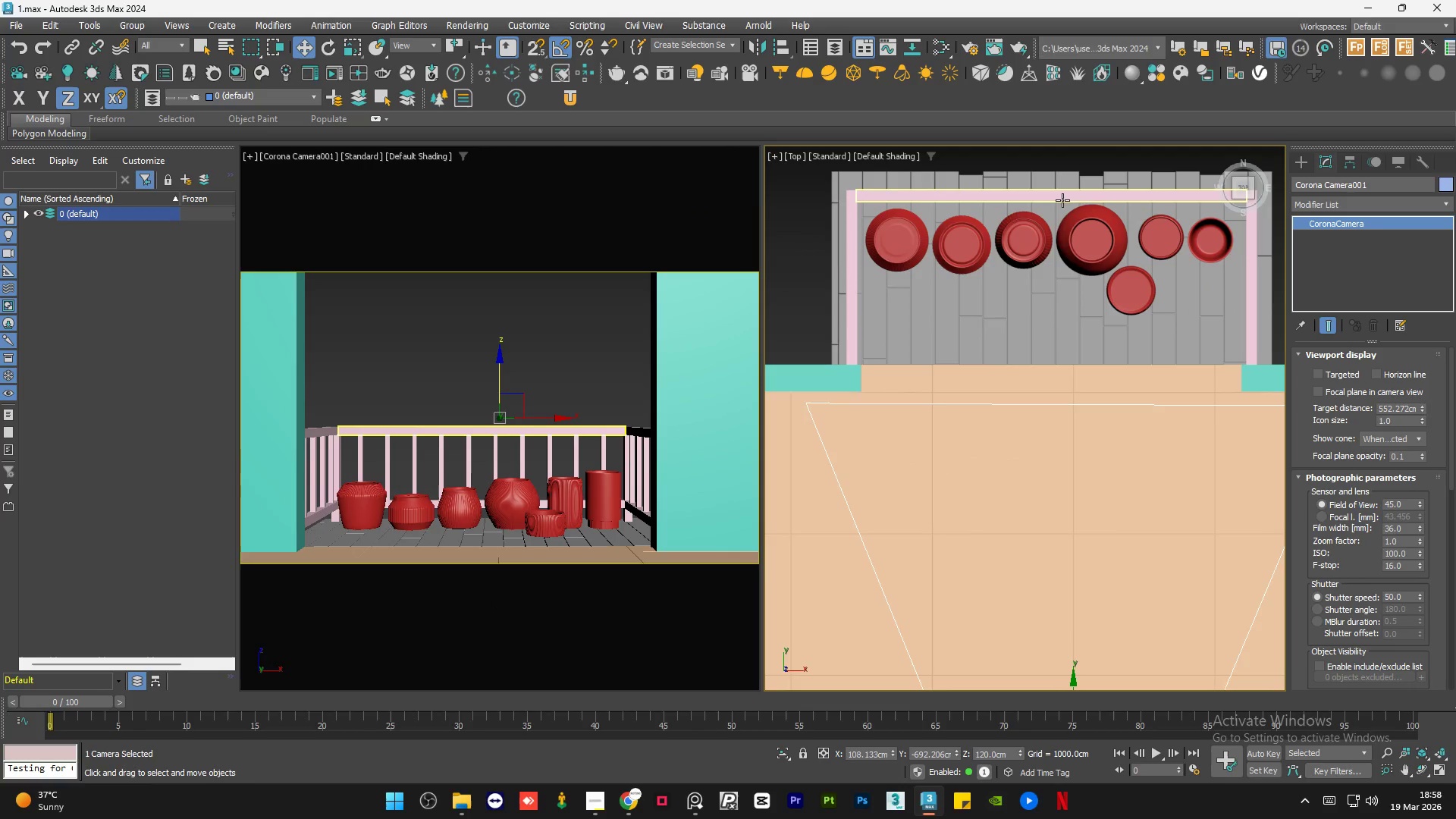 
scroll: coordinate [1062, 200], scroll_direction: down, amount: 1.0
 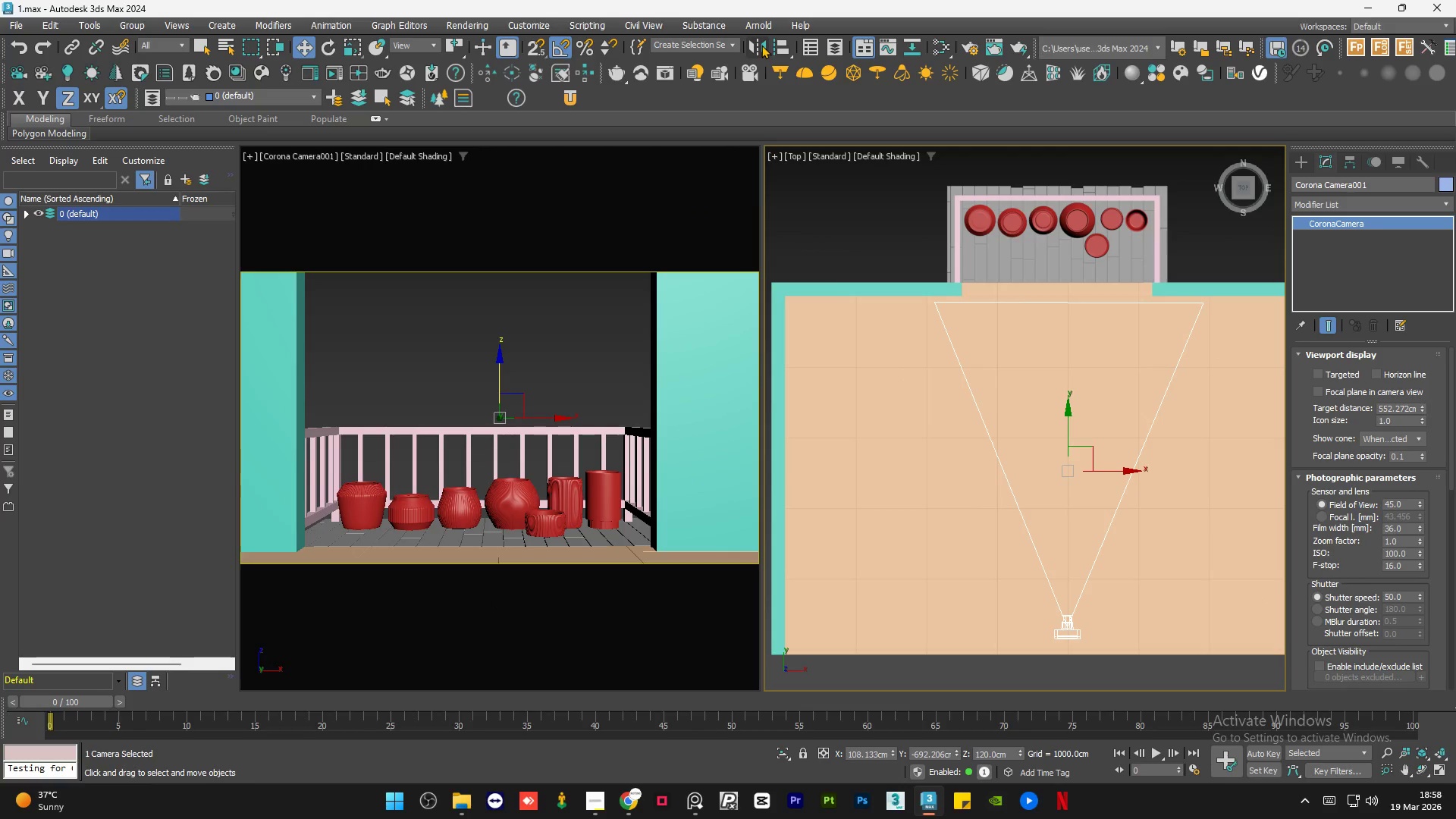 
left_click([787, 44])
 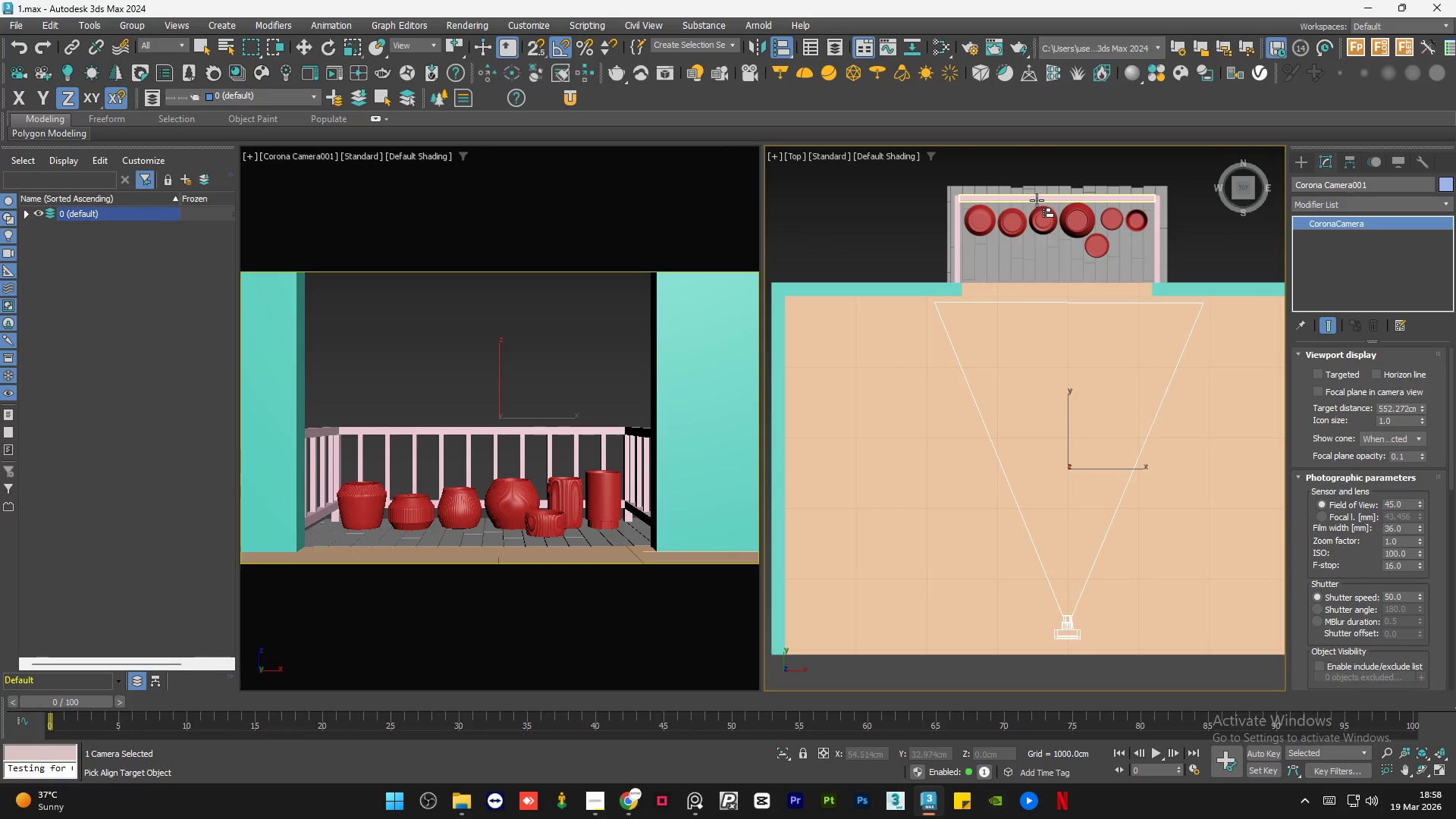 
left_click([1037, 200])
 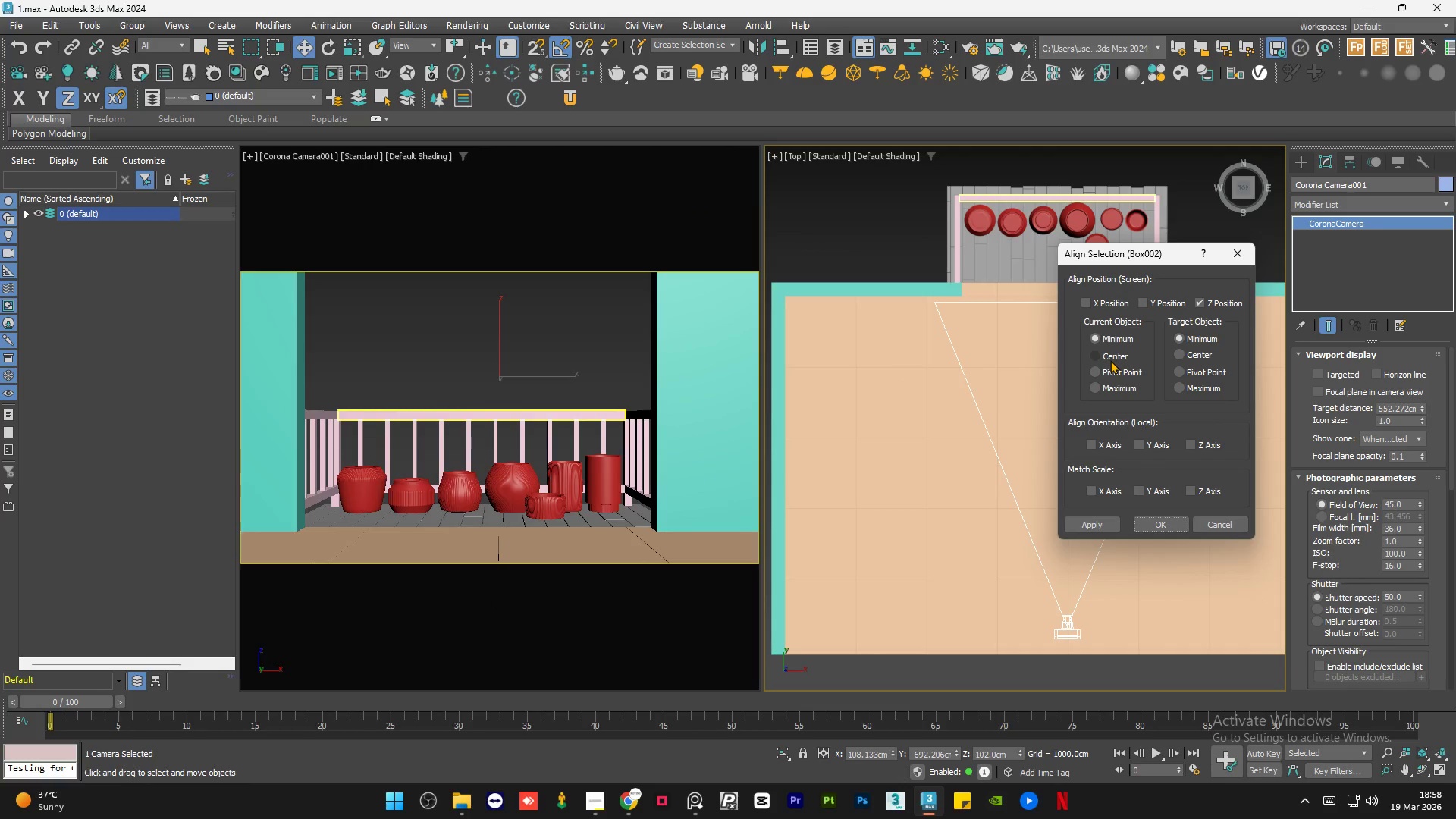 
left_click([1111, 352])
 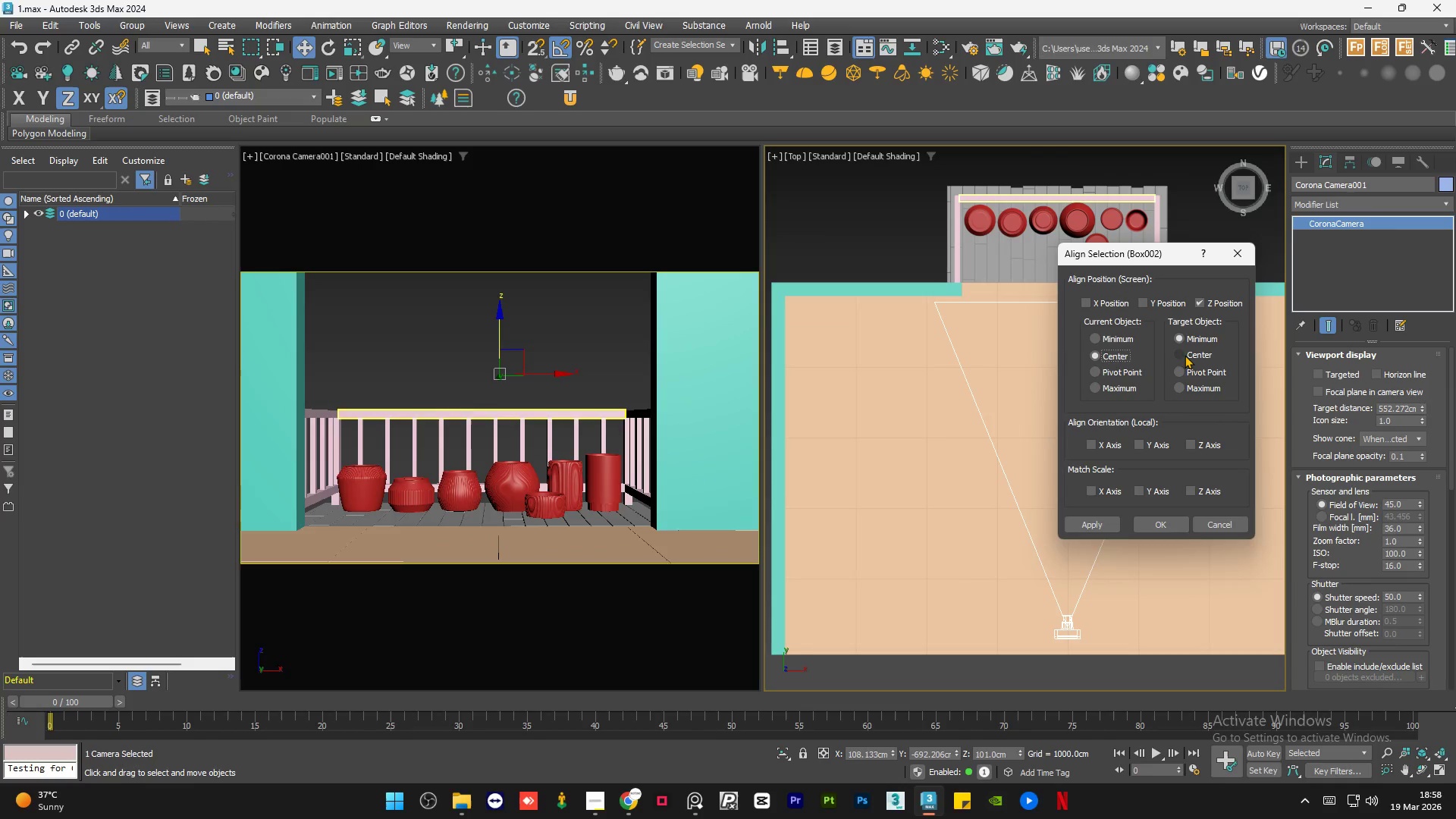 
left_click([1185, 355])
 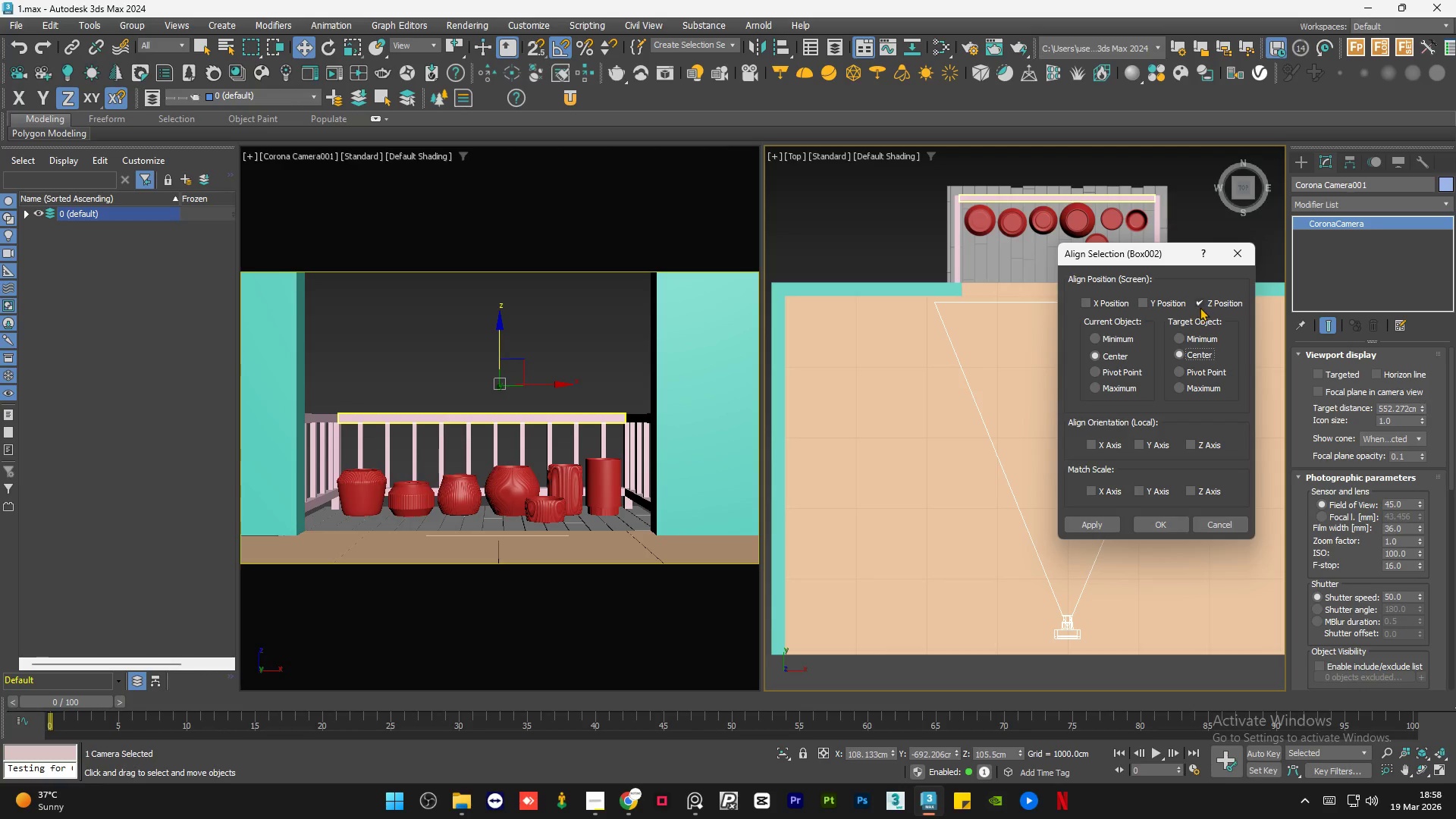 
left_click([1200, 305])
 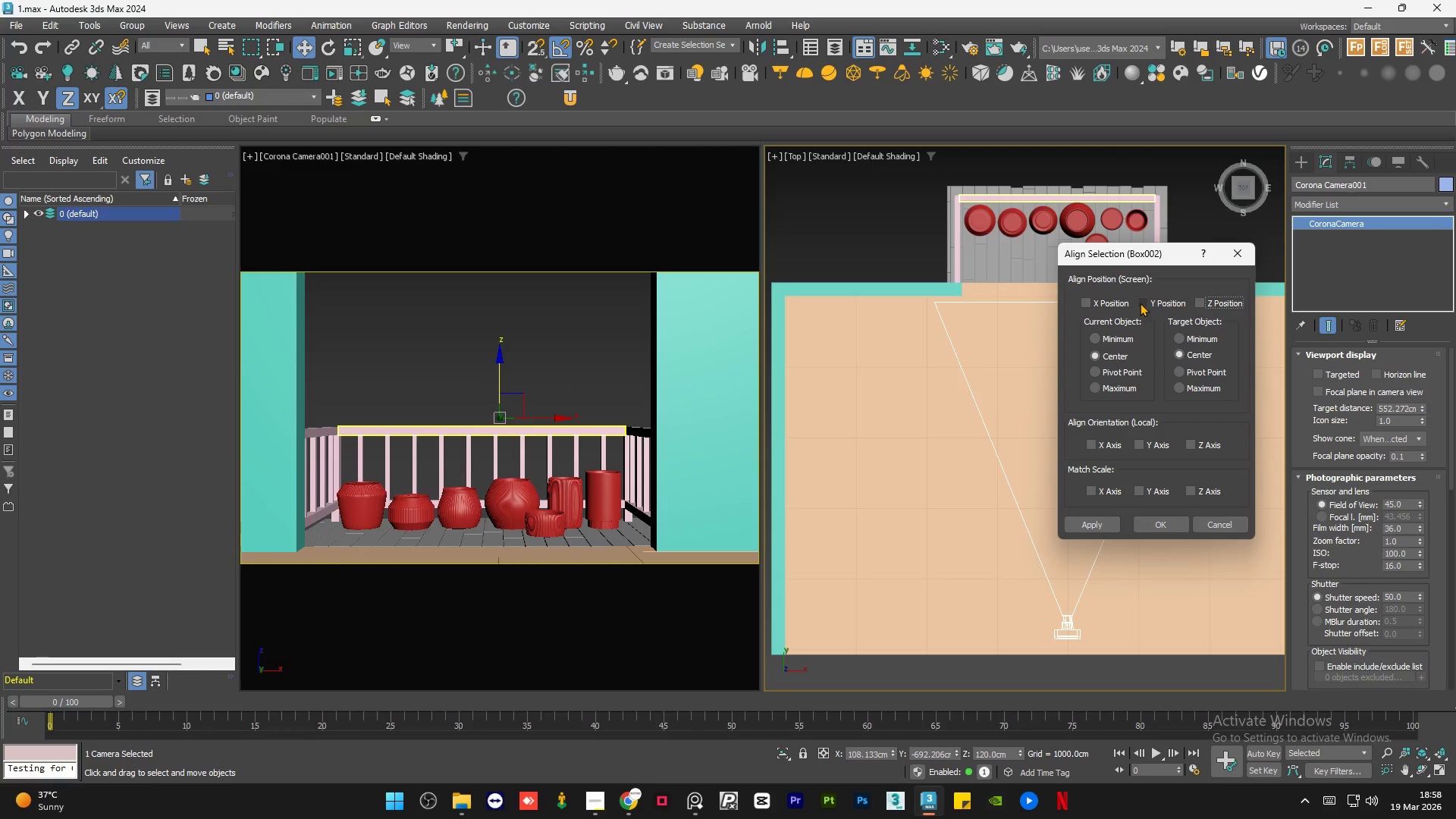 
left_click([1140, 303])
 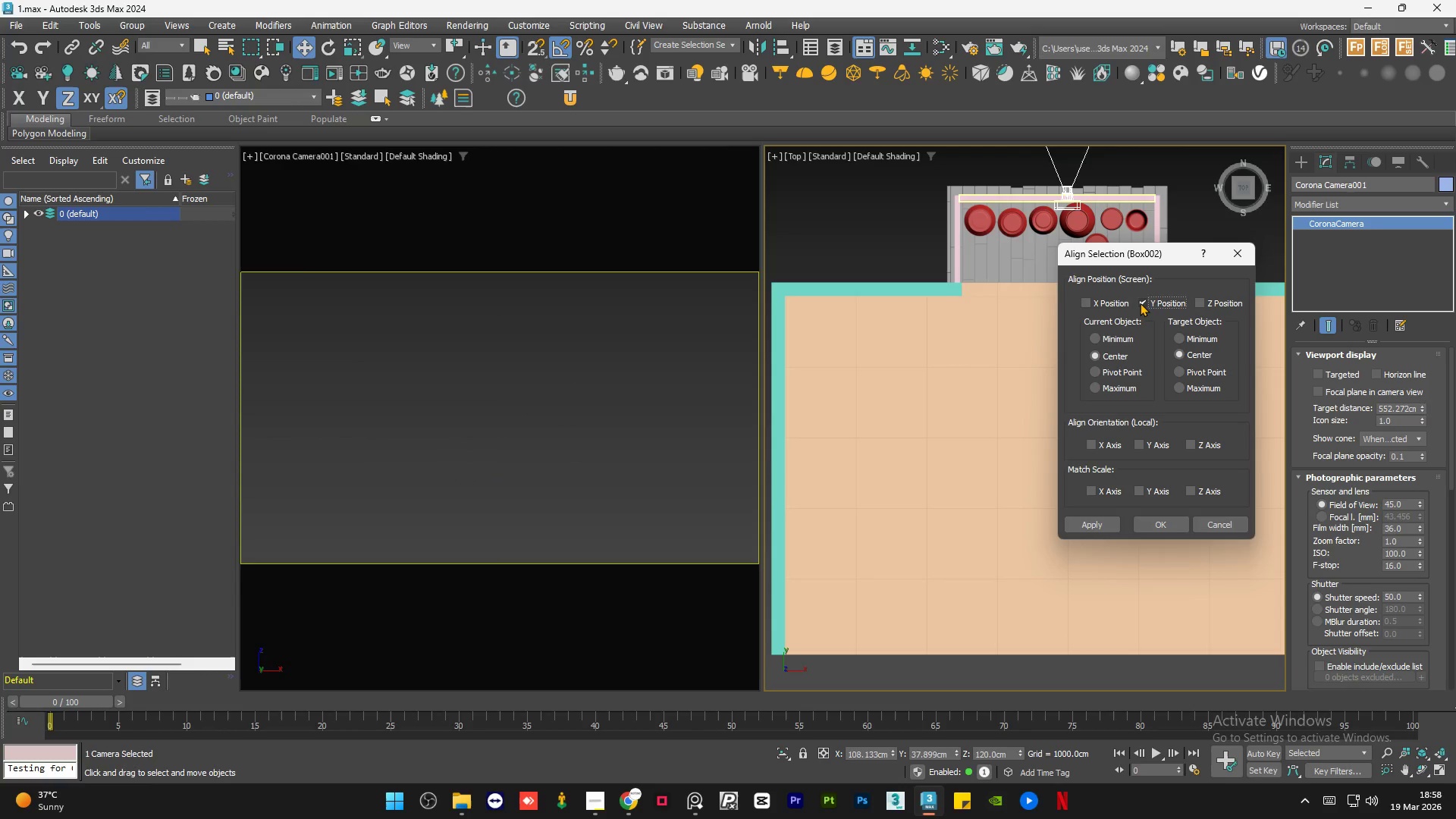 
left_click([1140, 303])
 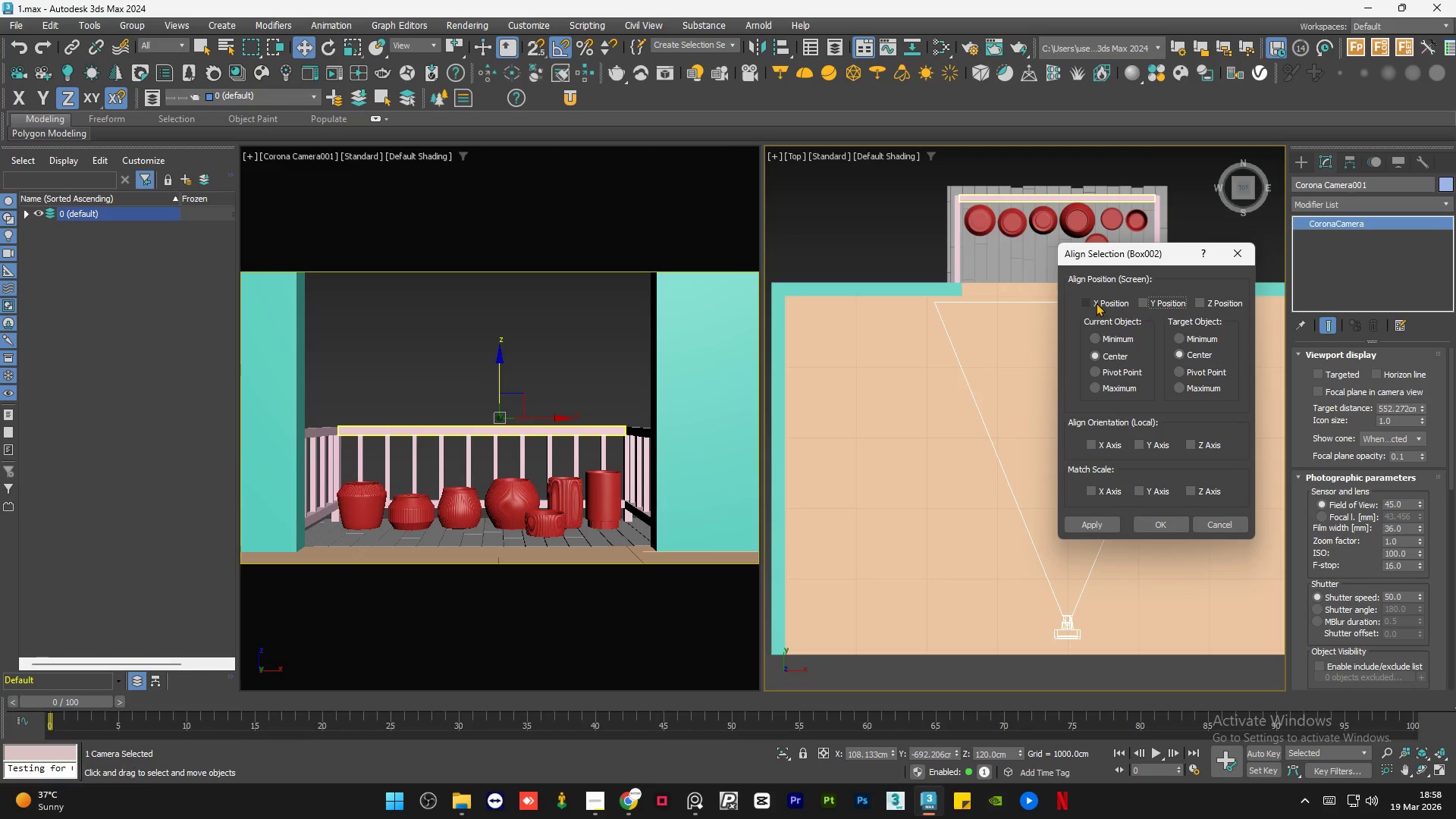 
left_click([1096, 303])
 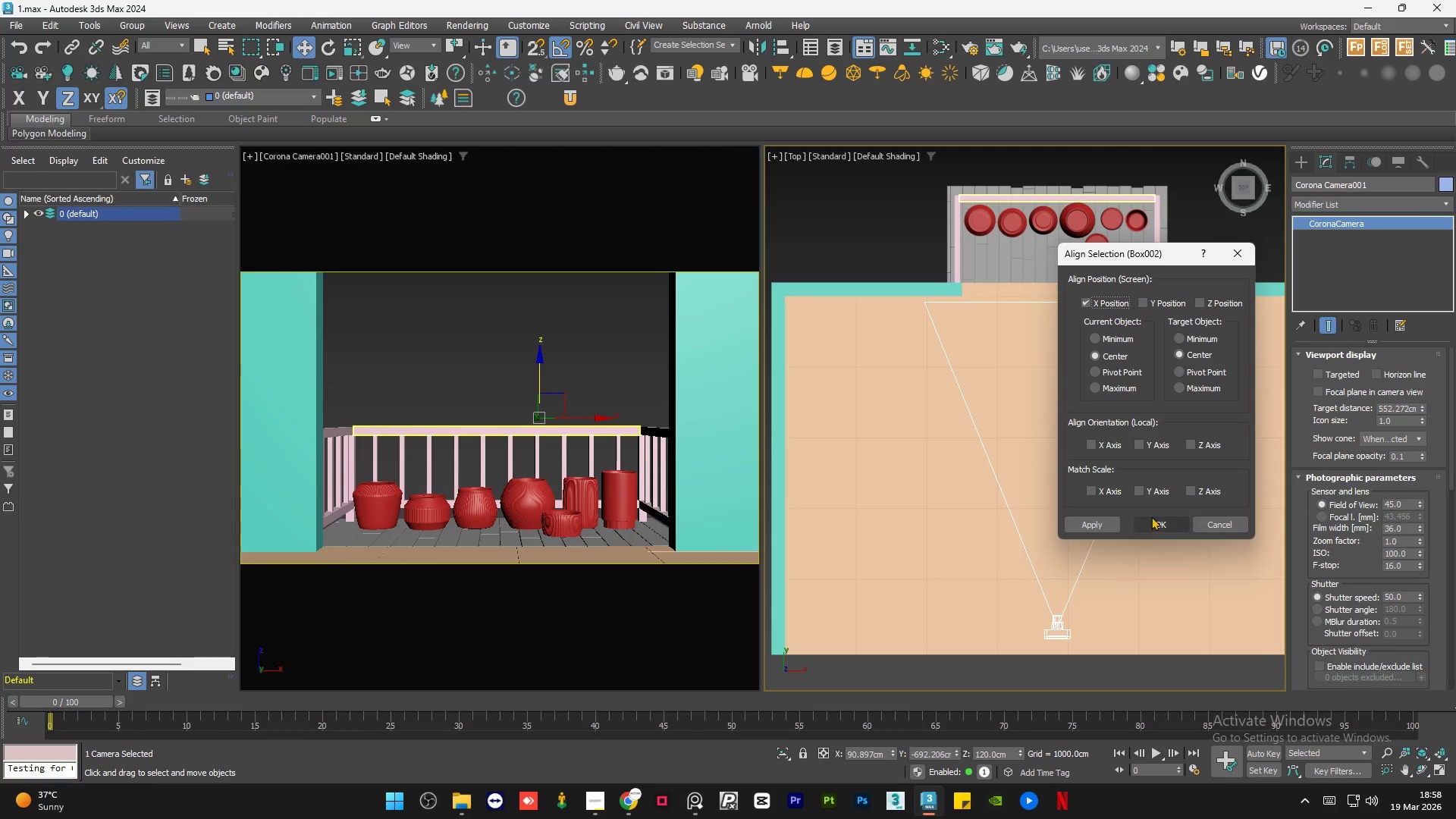 
left_click([1152, 525])
 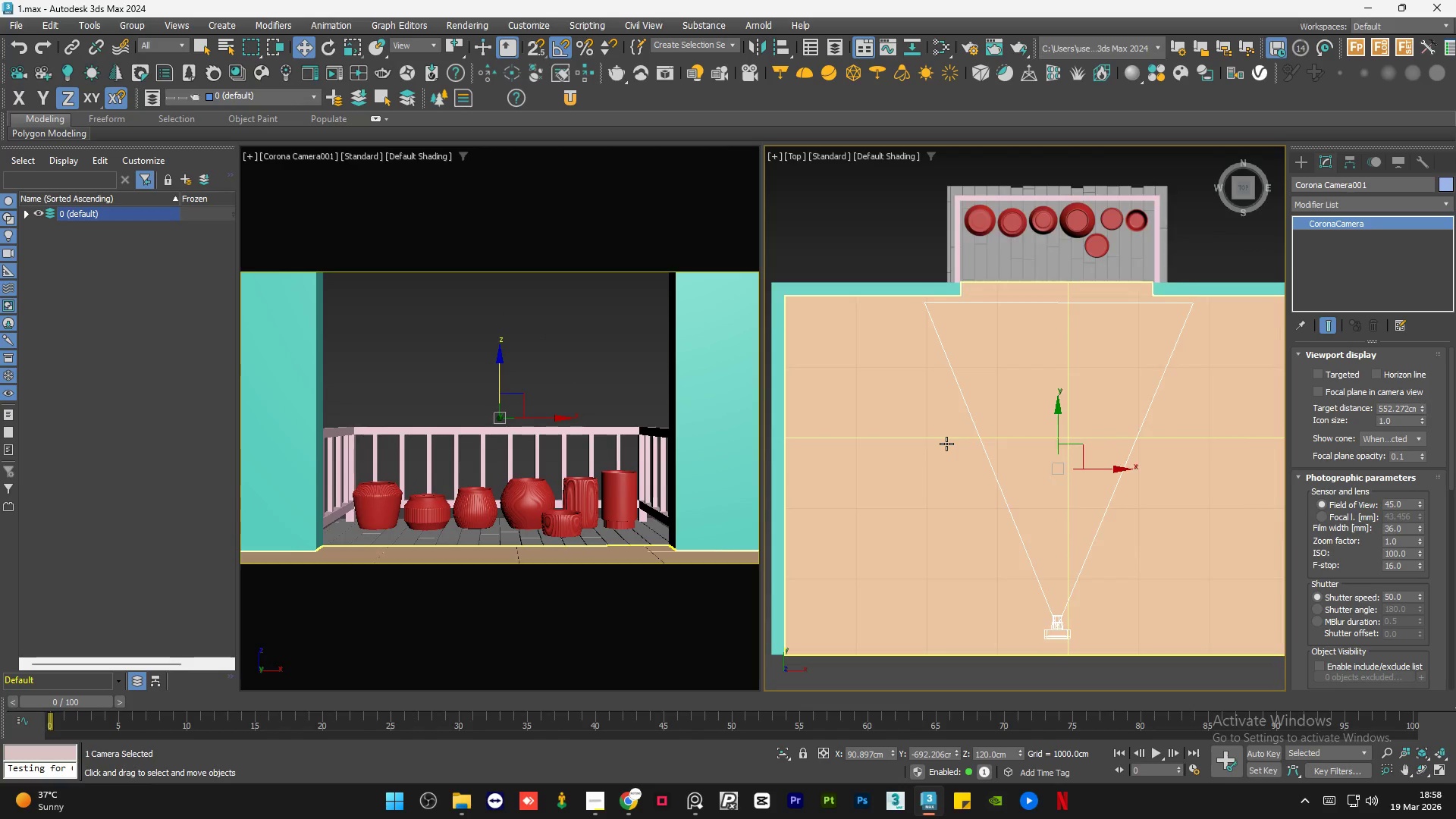 
left_click([886, 271])
 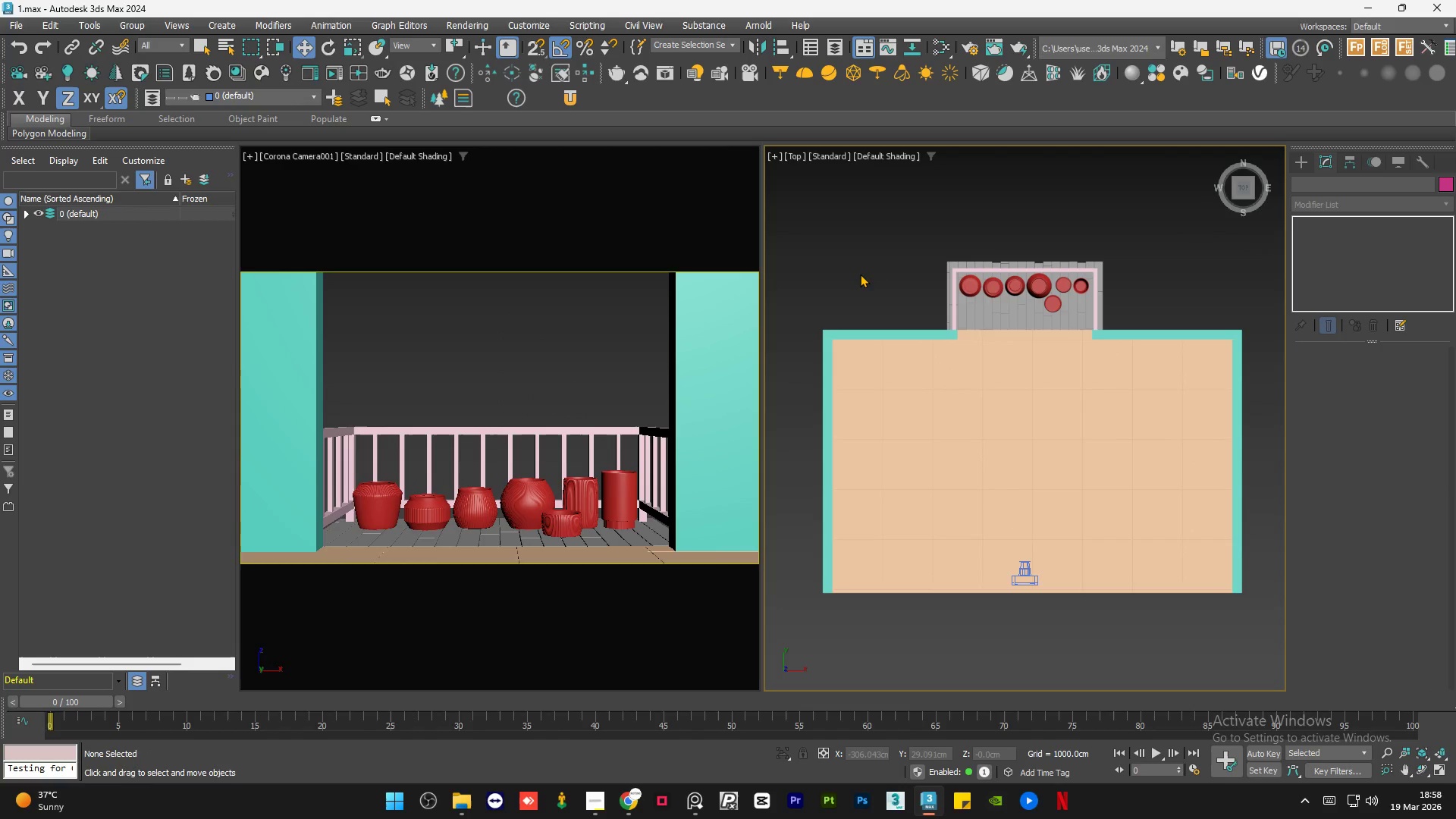 
scroll: coordinate [946, 444], scroll_direction: down, amount: 1.0
 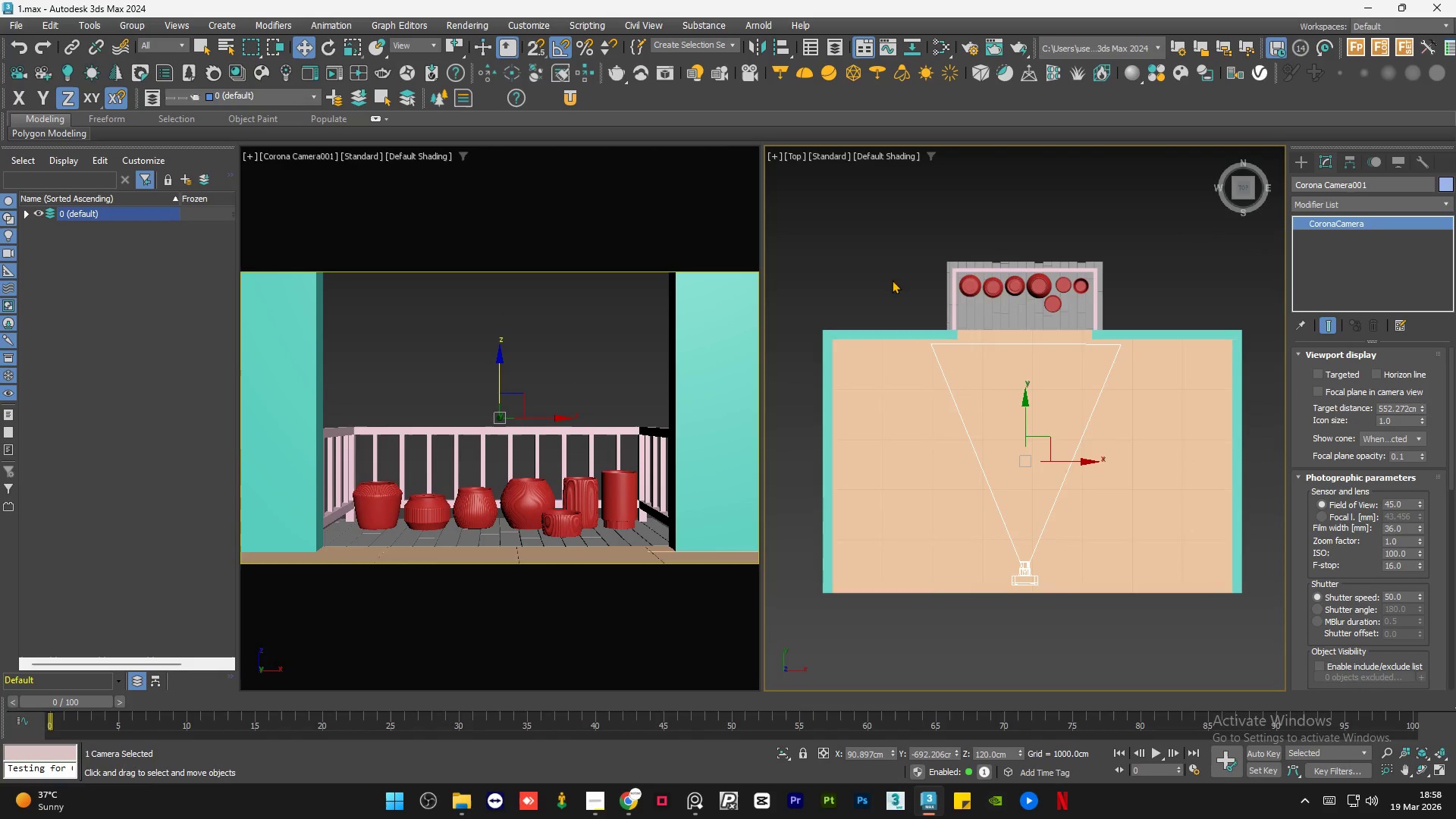 
wait(6.12)
 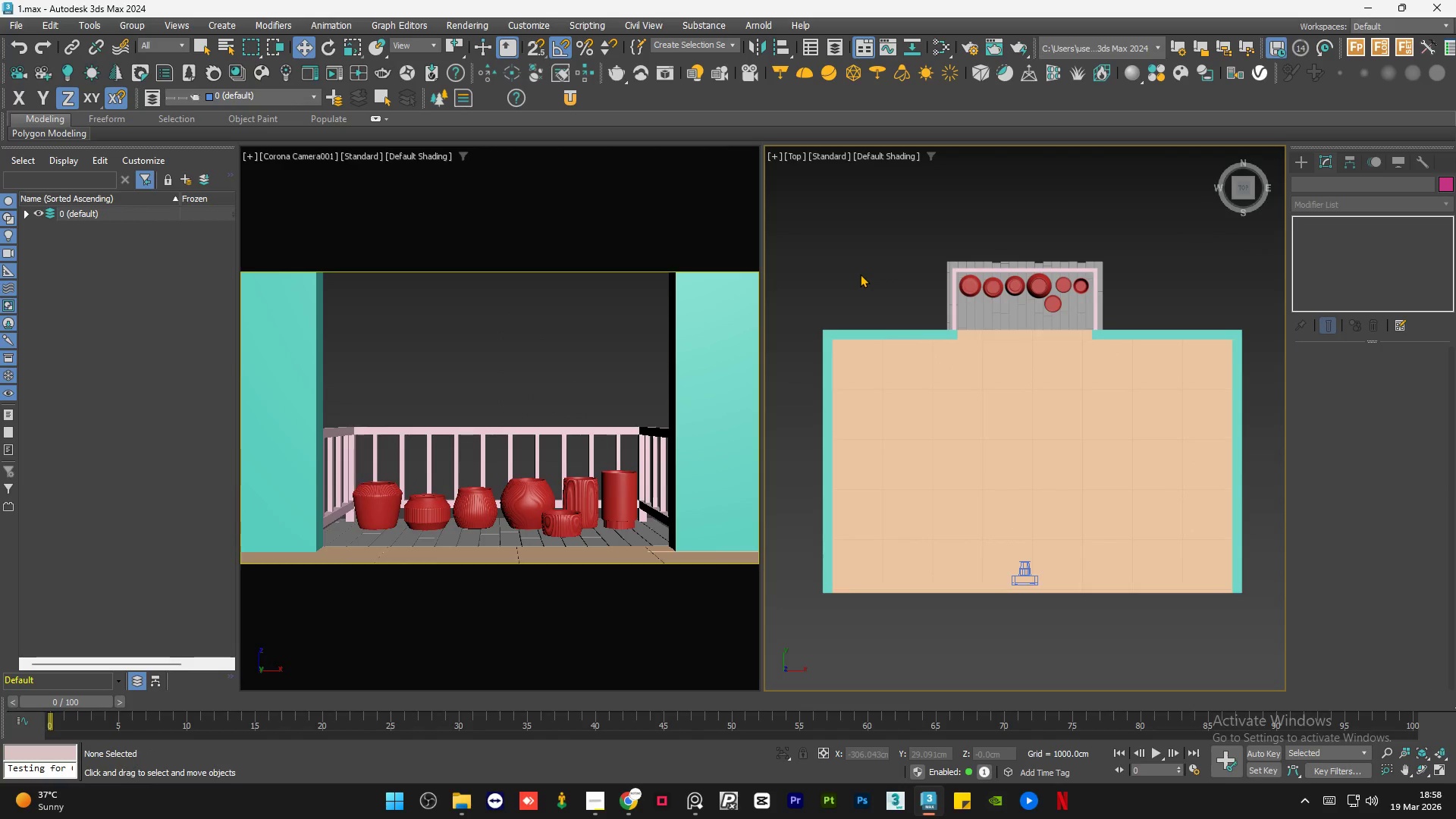 
left_click([1026, 569])
 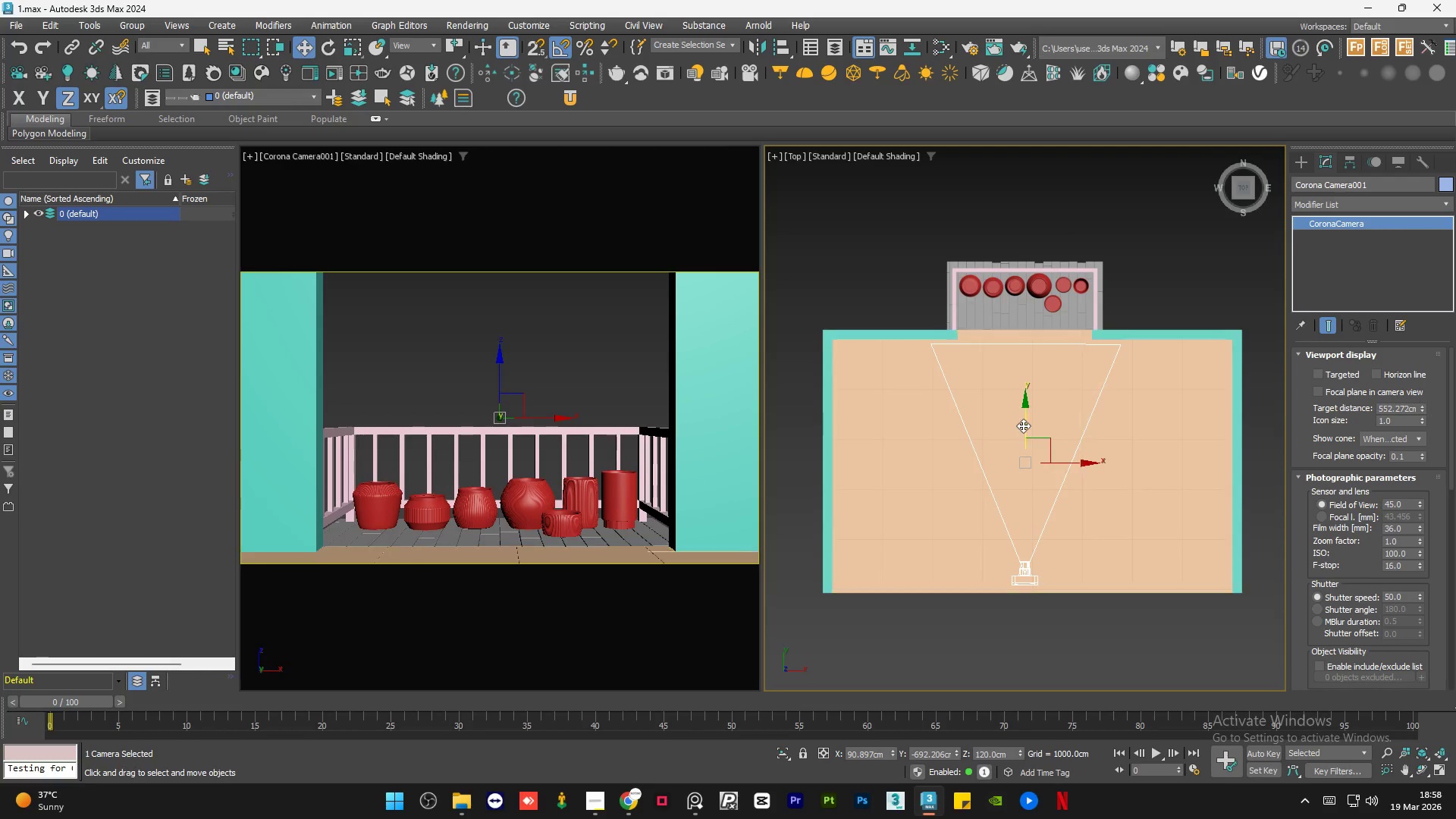 
left_click_drag(start_coordinate=[1023, 425], to_coordinate=[1031, 436])
 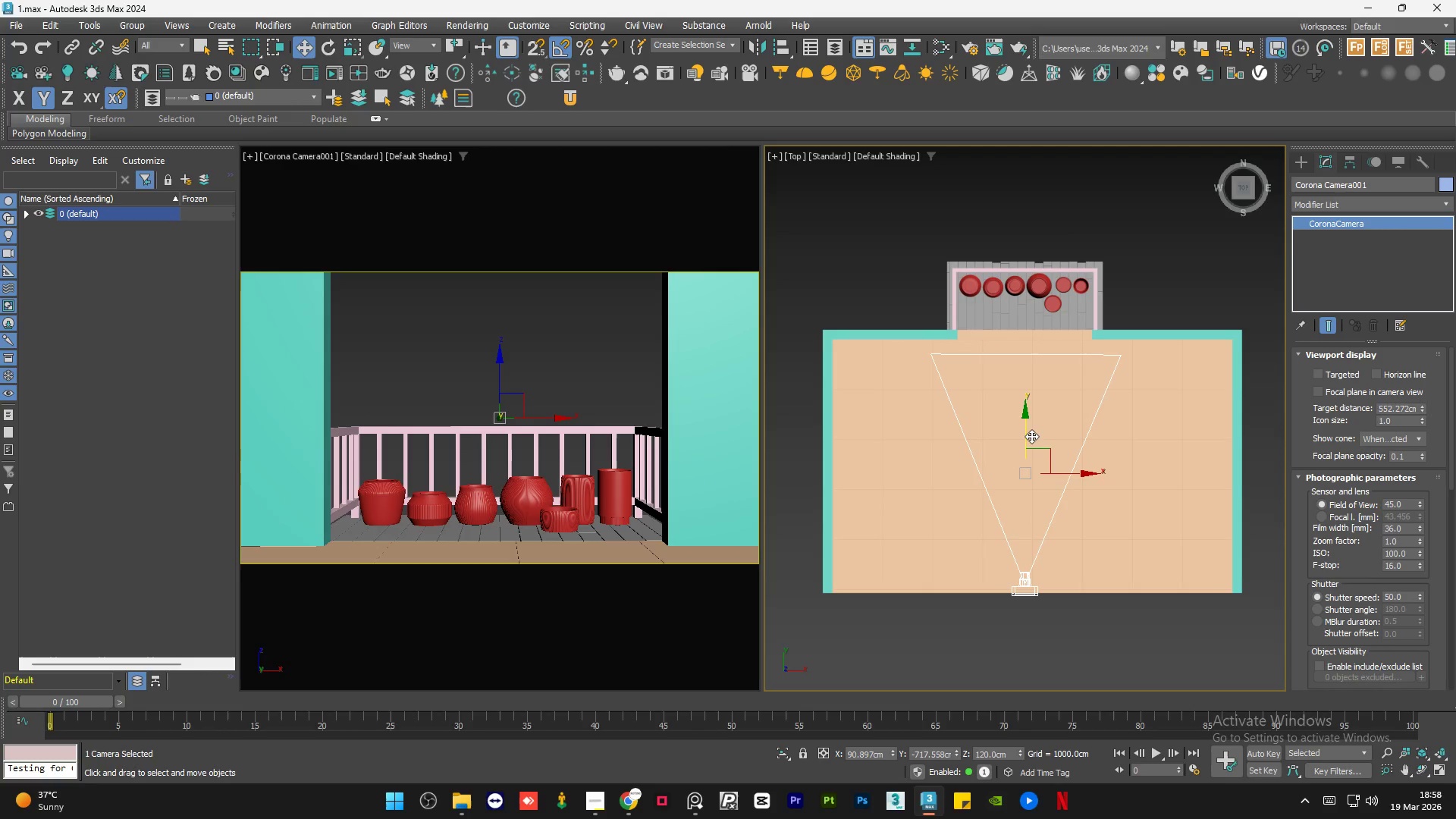 
key(Control+Z)
 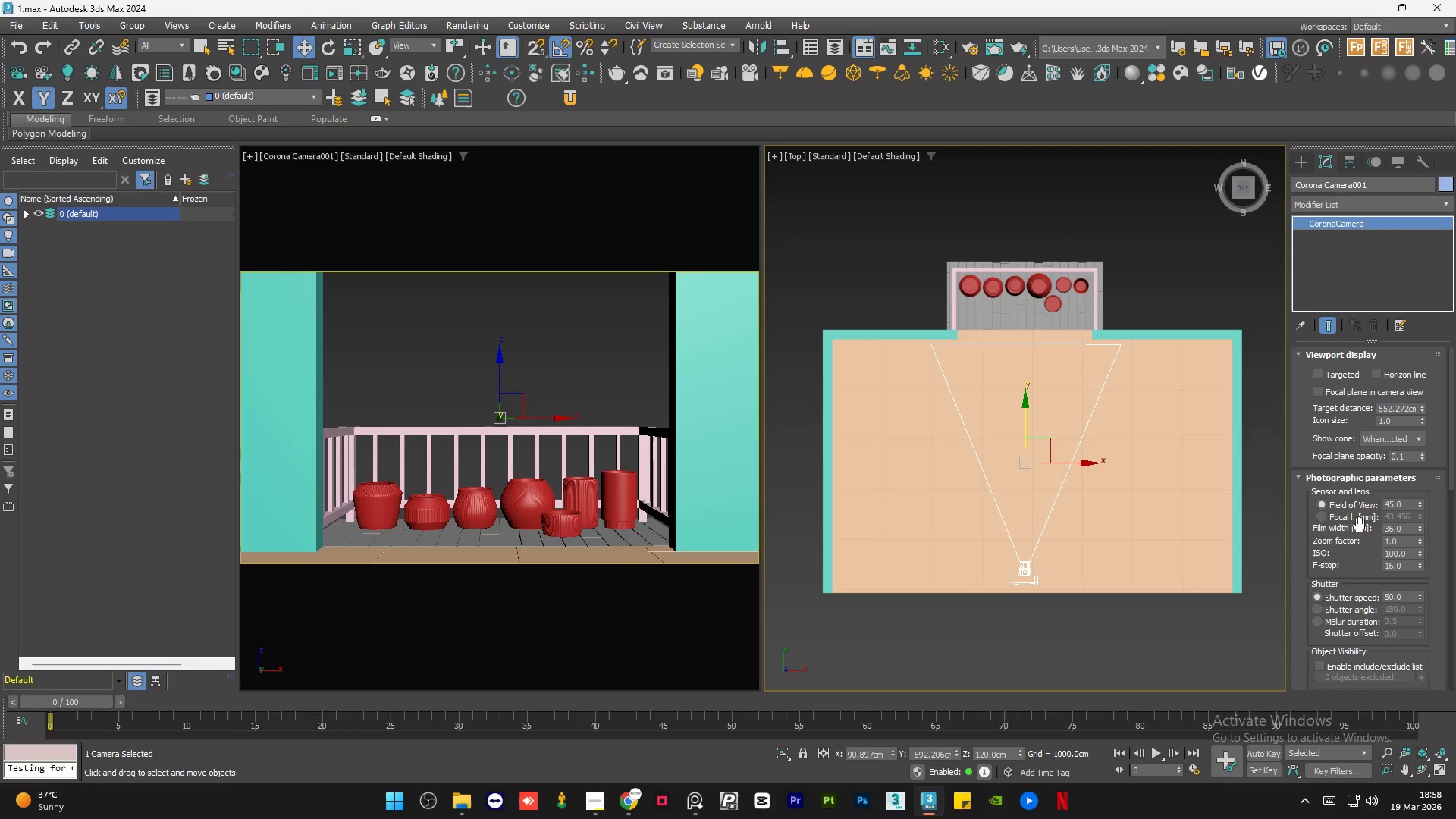 
left_click([1340, 518])
 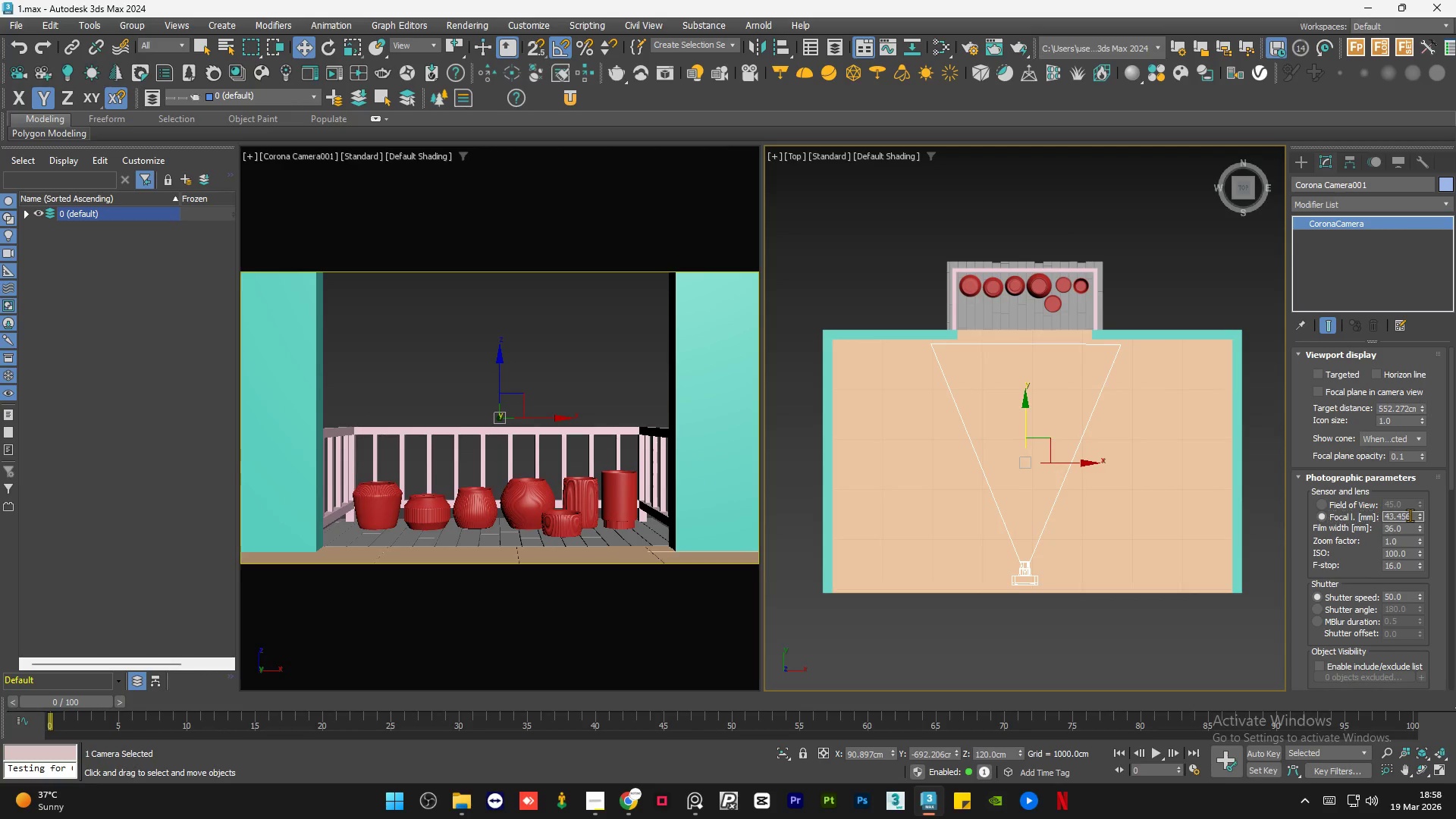 
double_click([1410, 515])
 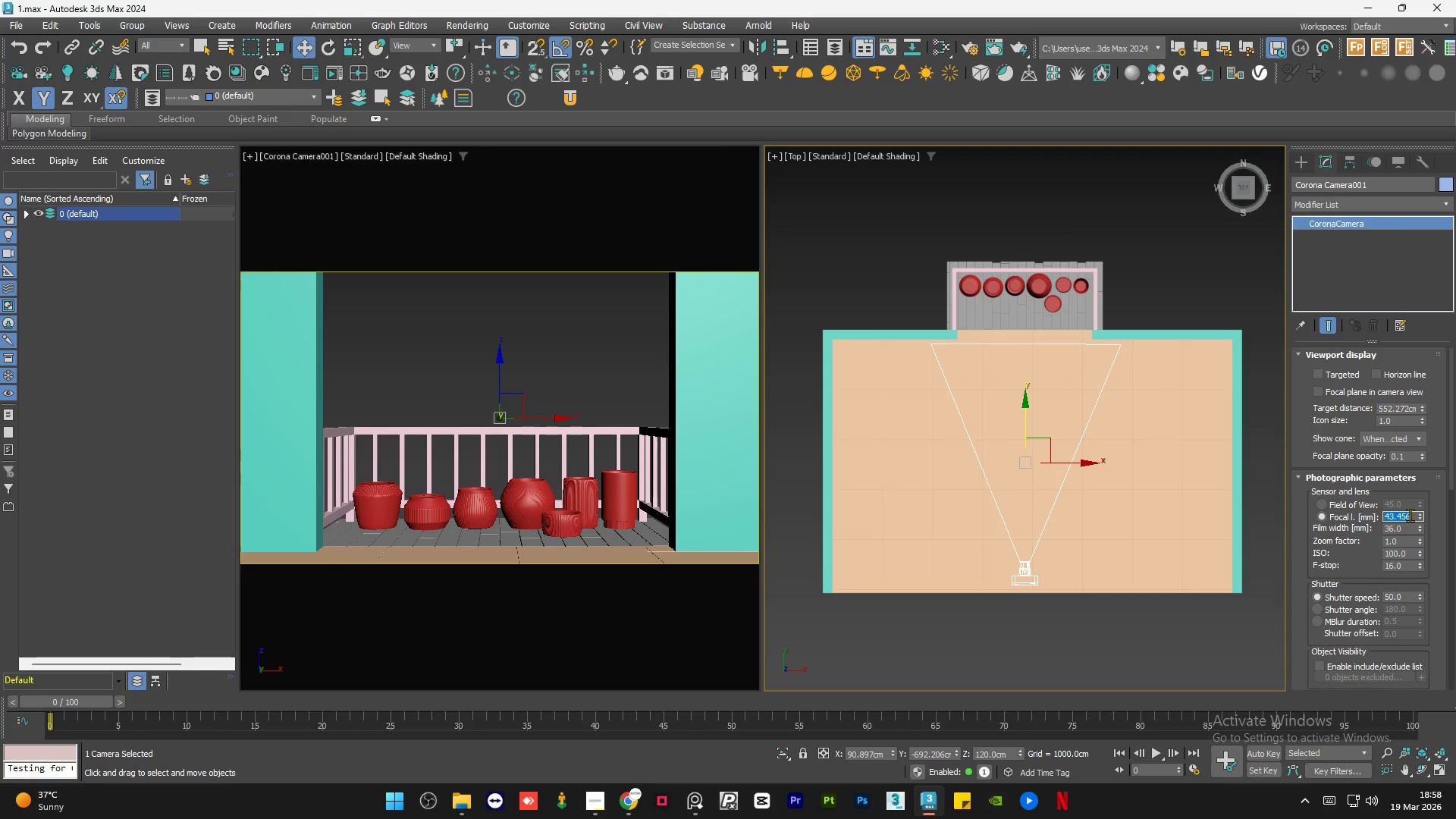 
key(Numpad4)
 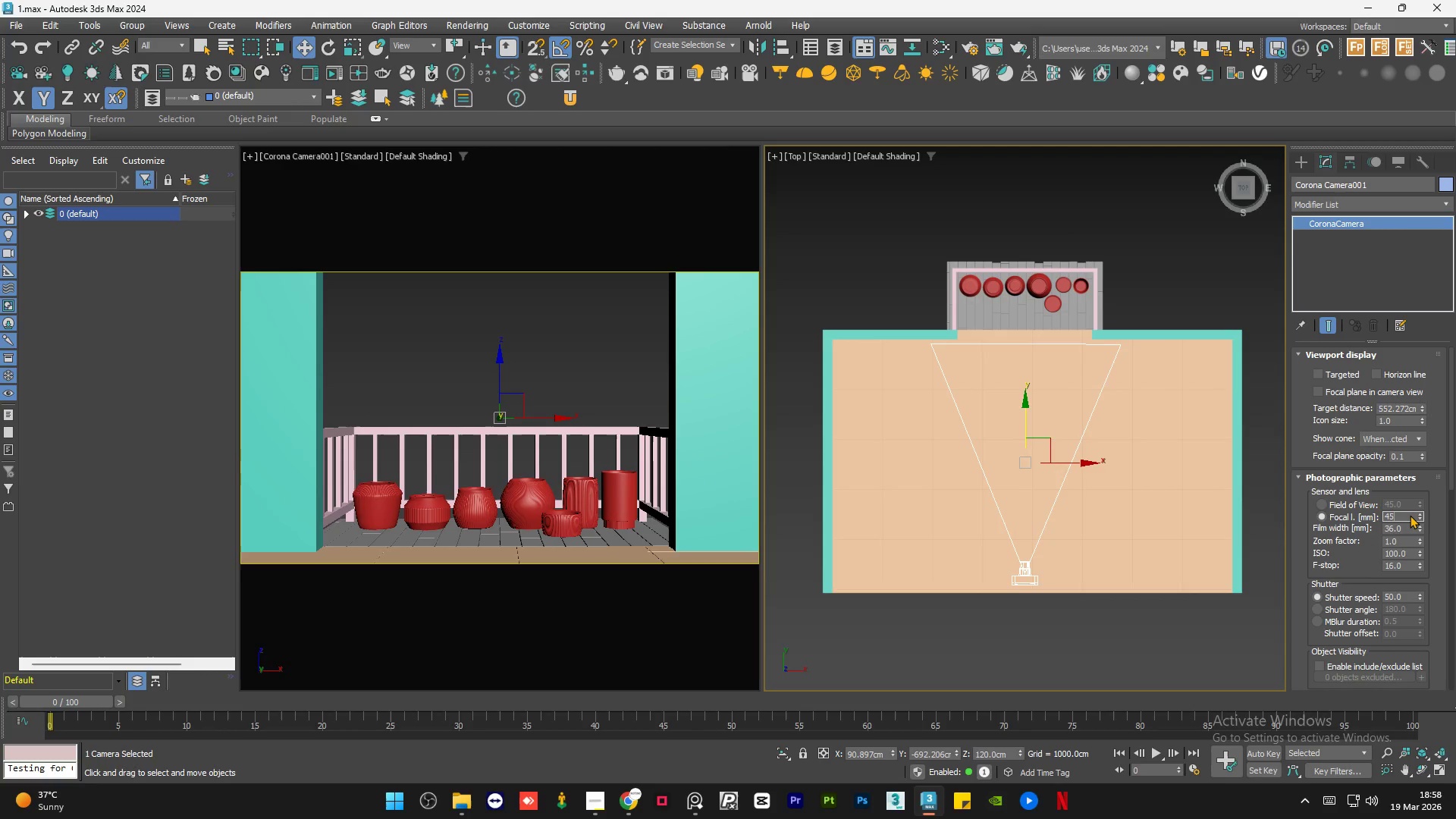 
key(Numpad5)
 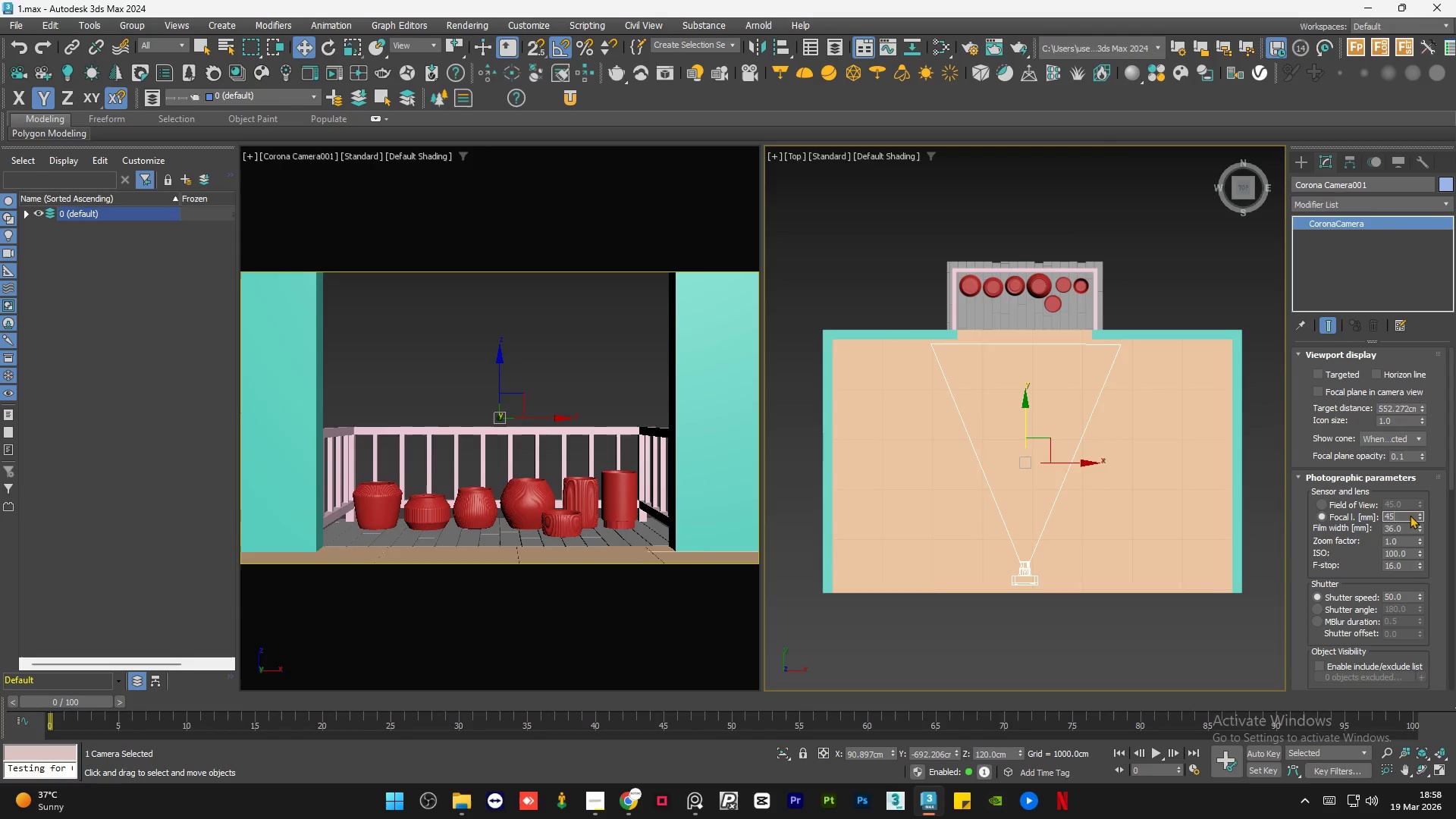 
key(NumpadEnter)
 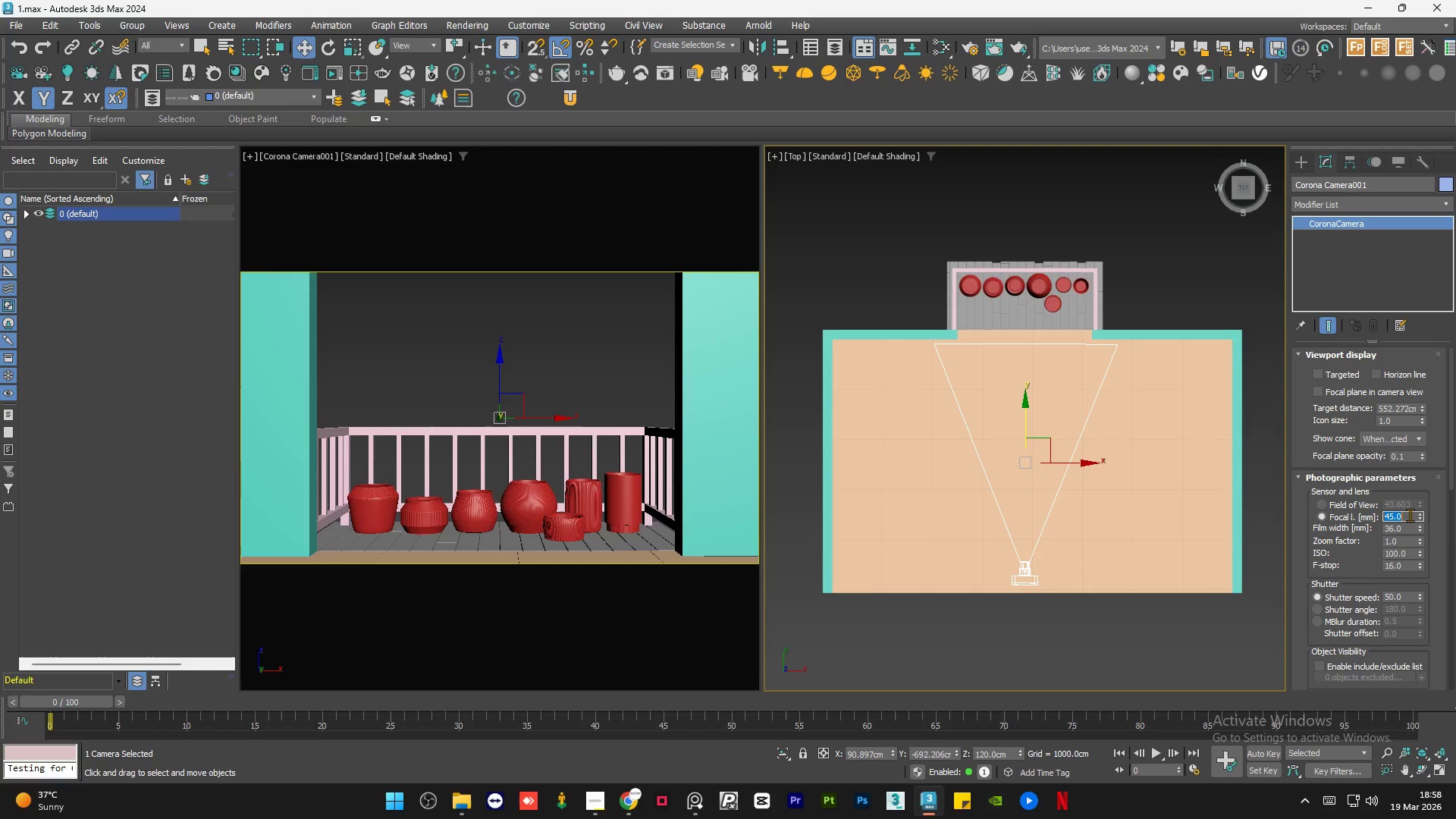 
key(Numpad4)
 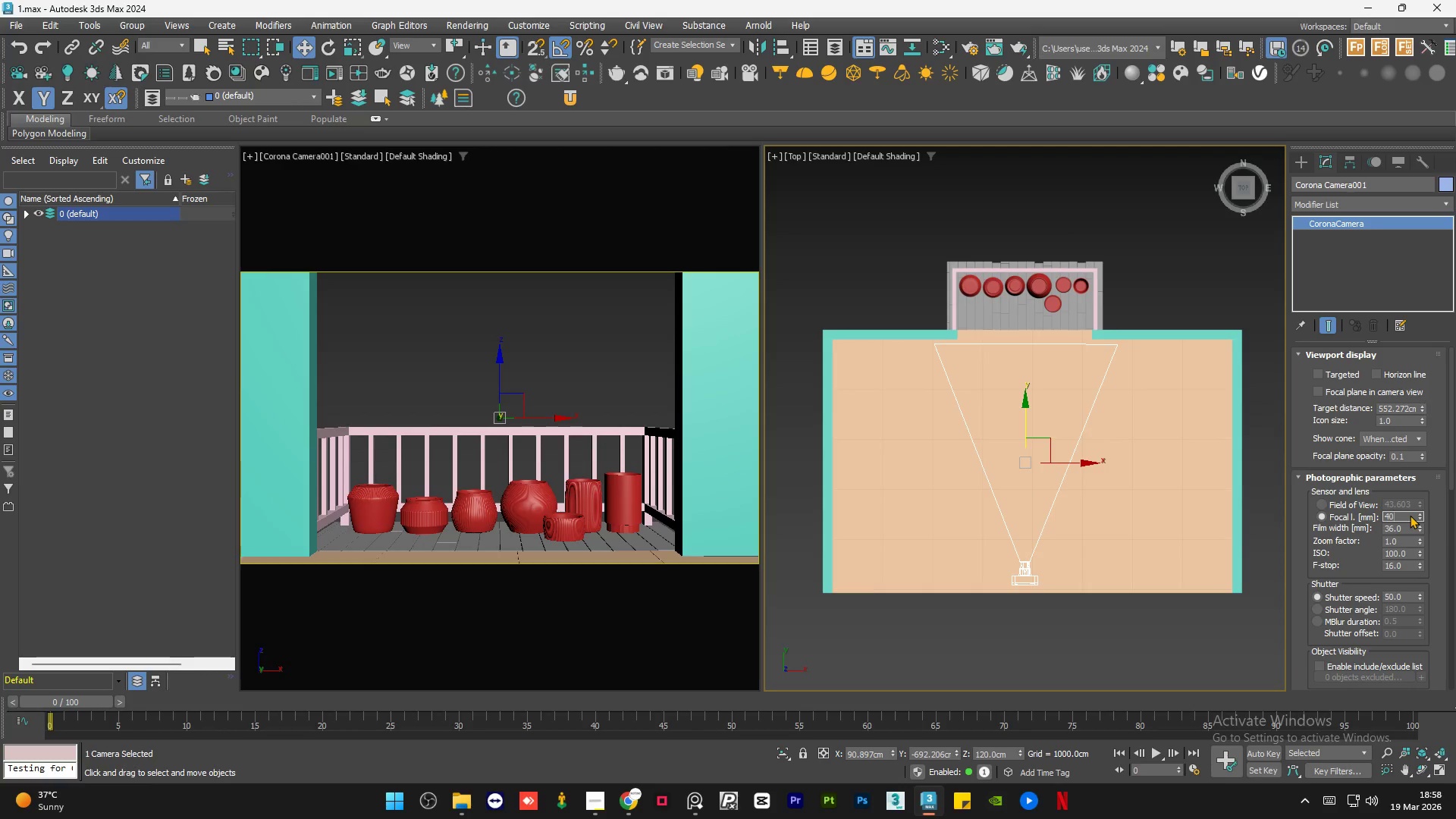 
key(Numpad0)
 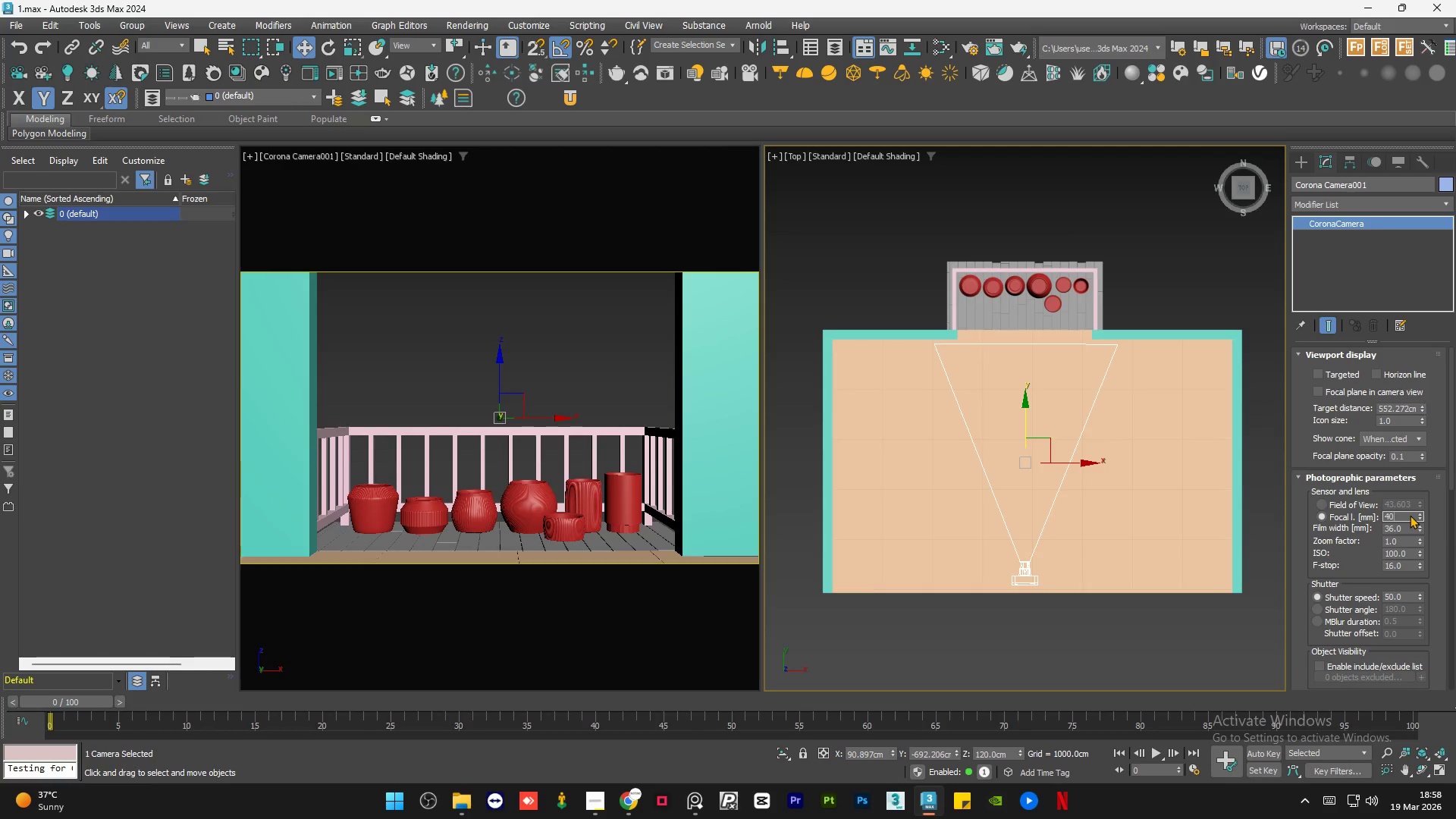 
key(NumpadEnter)
 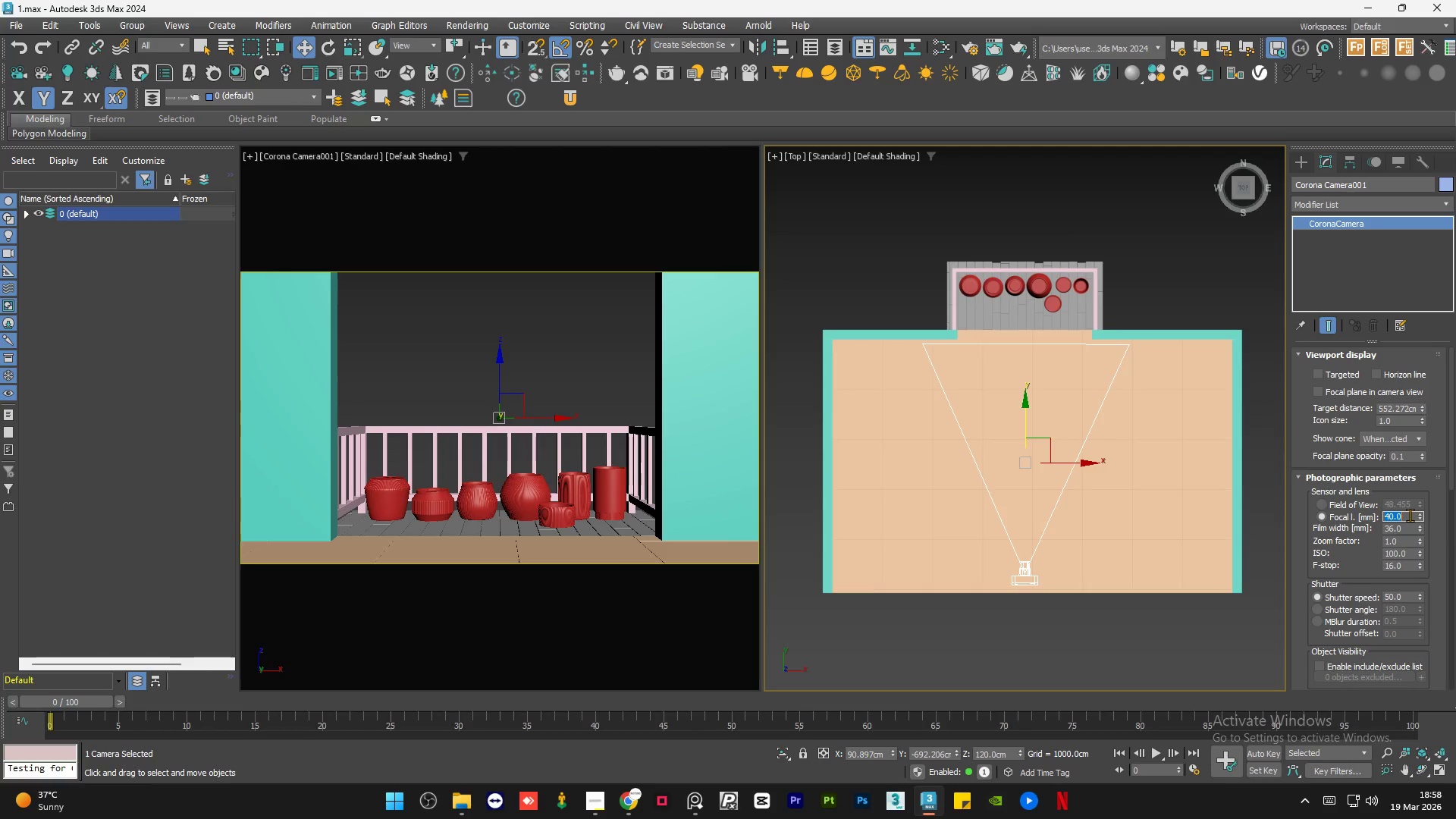 
key(Numpad3)
 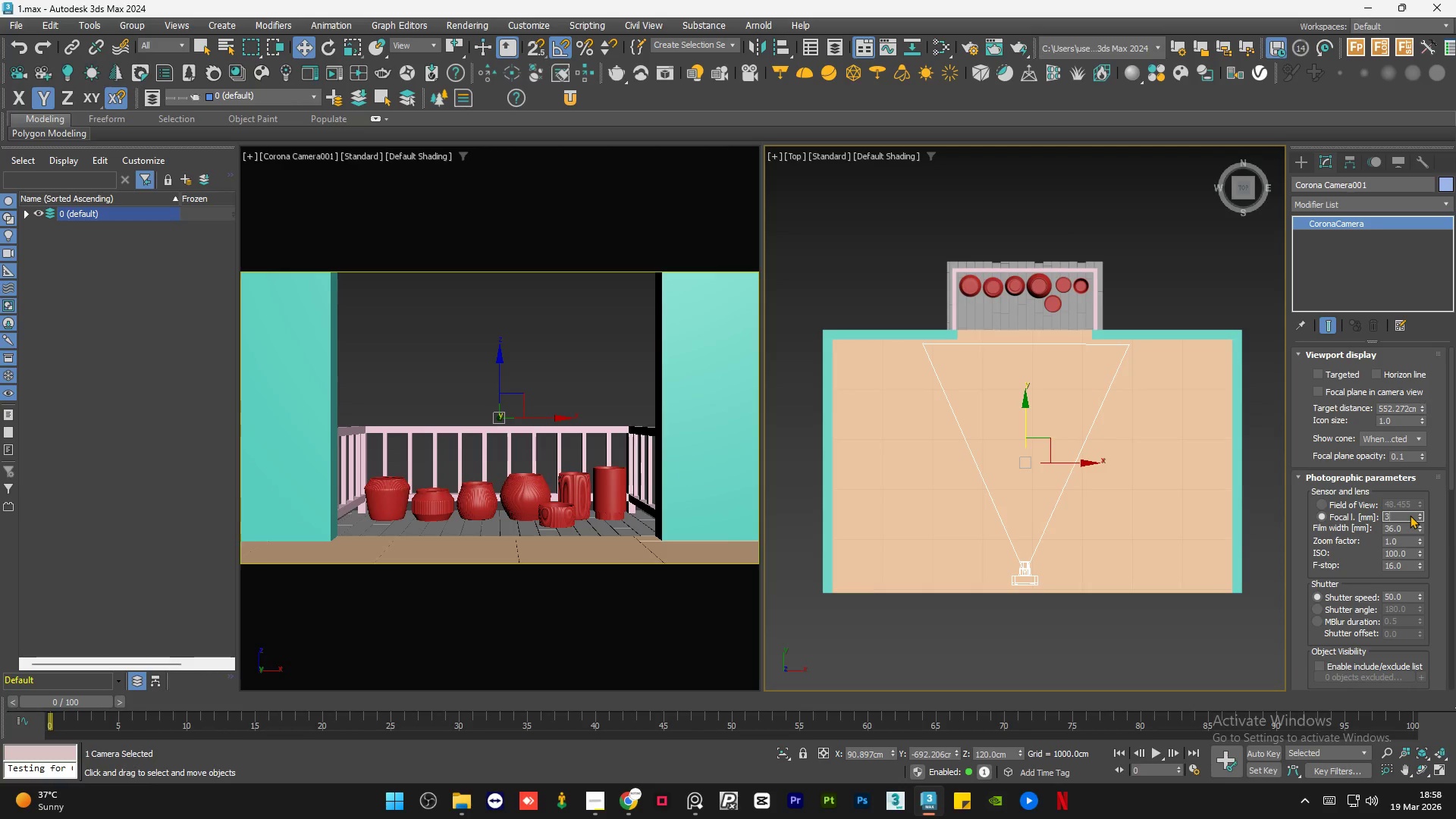 
key(Numpad5)
 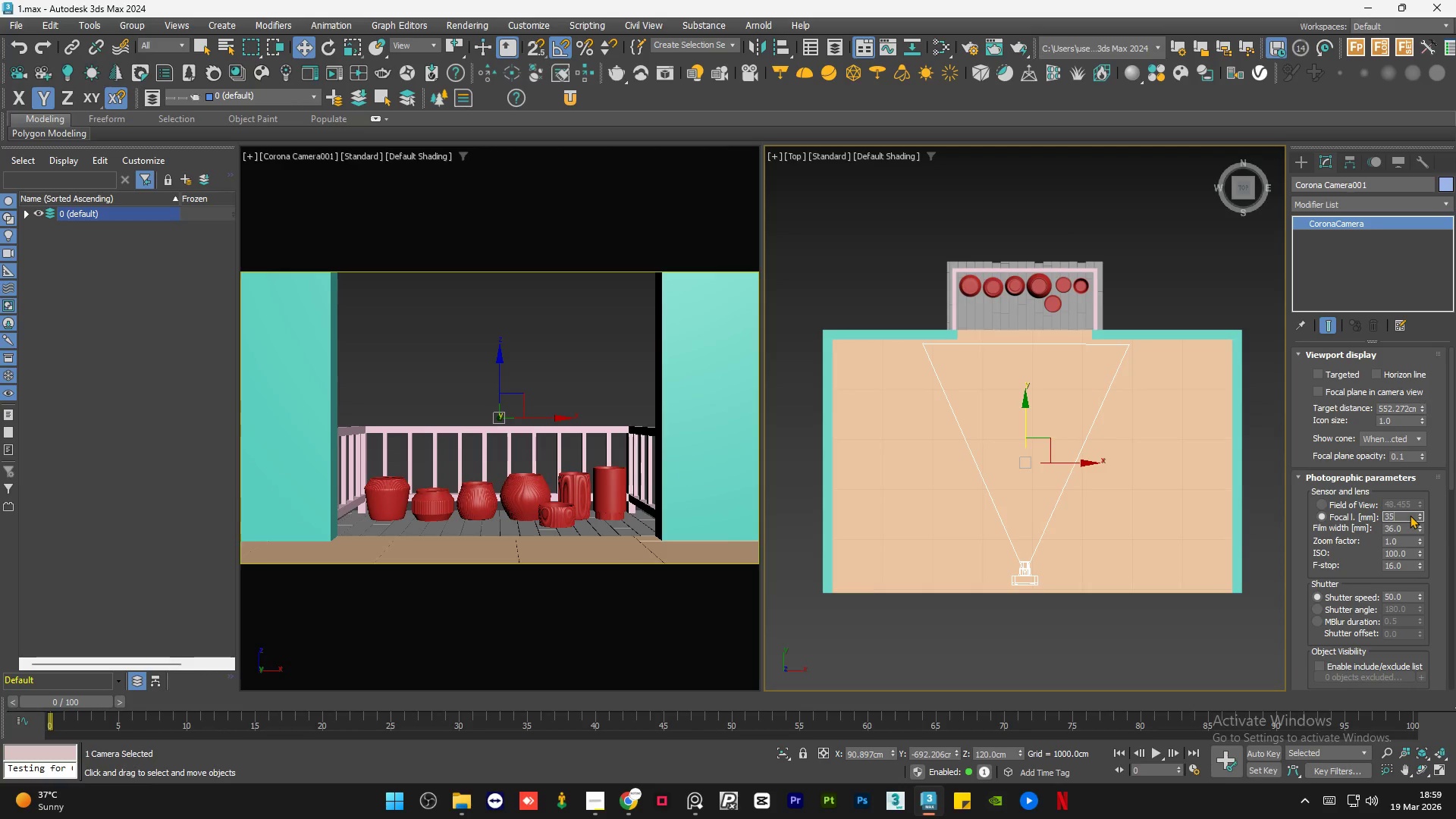 
key(NumpadEnter)
 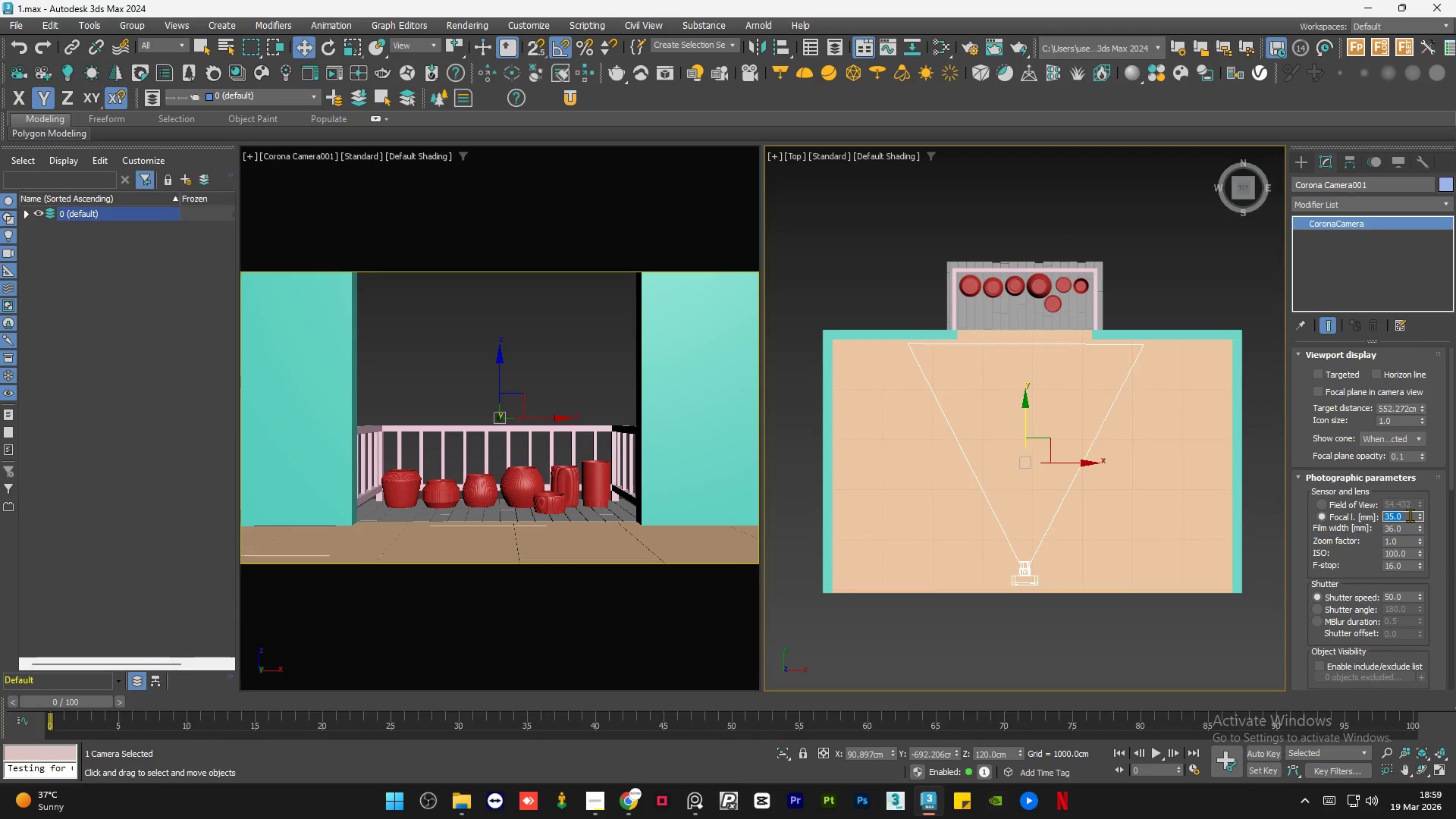 
key(Numpad4)
 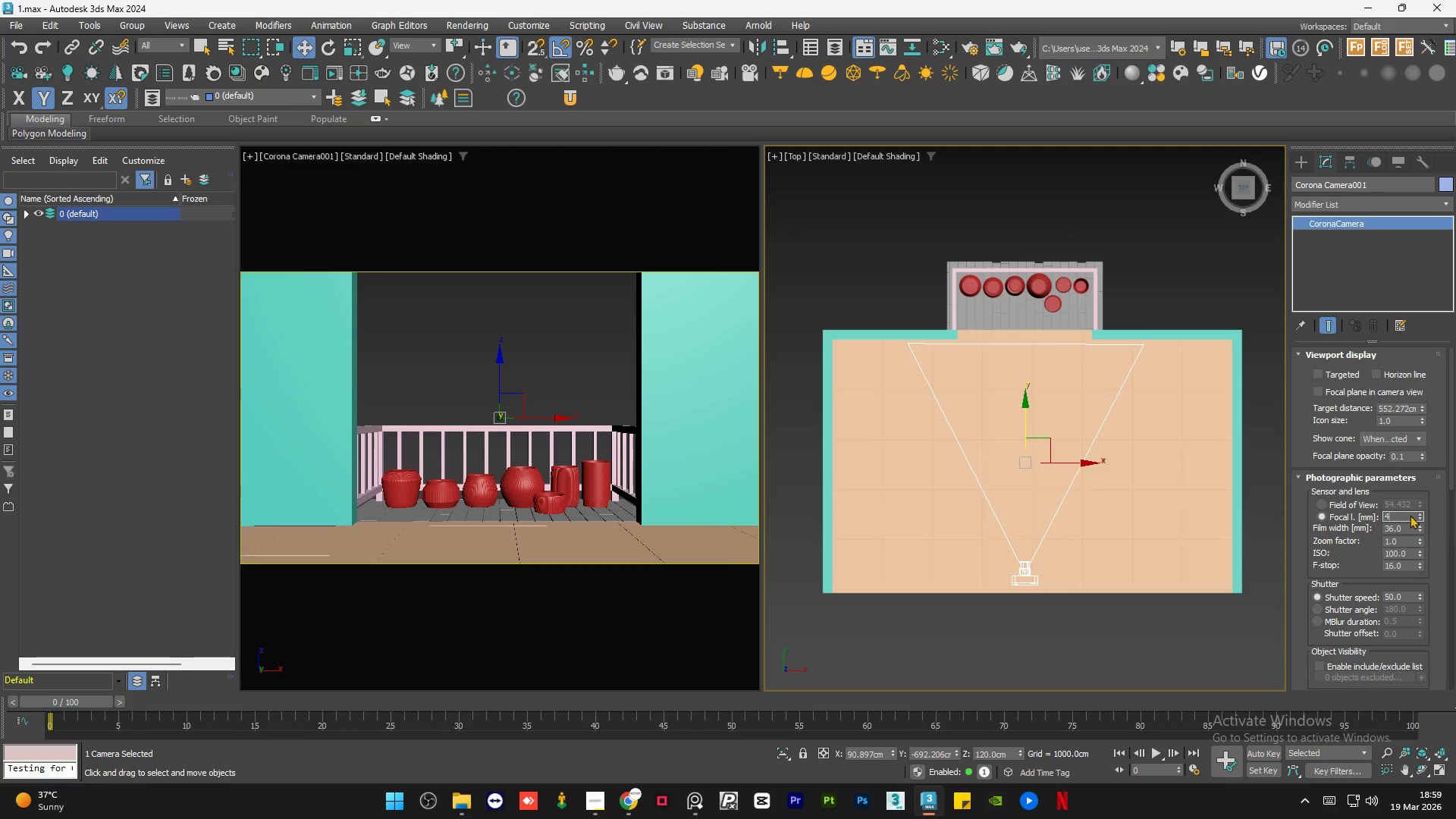 
key(Numpad5)
 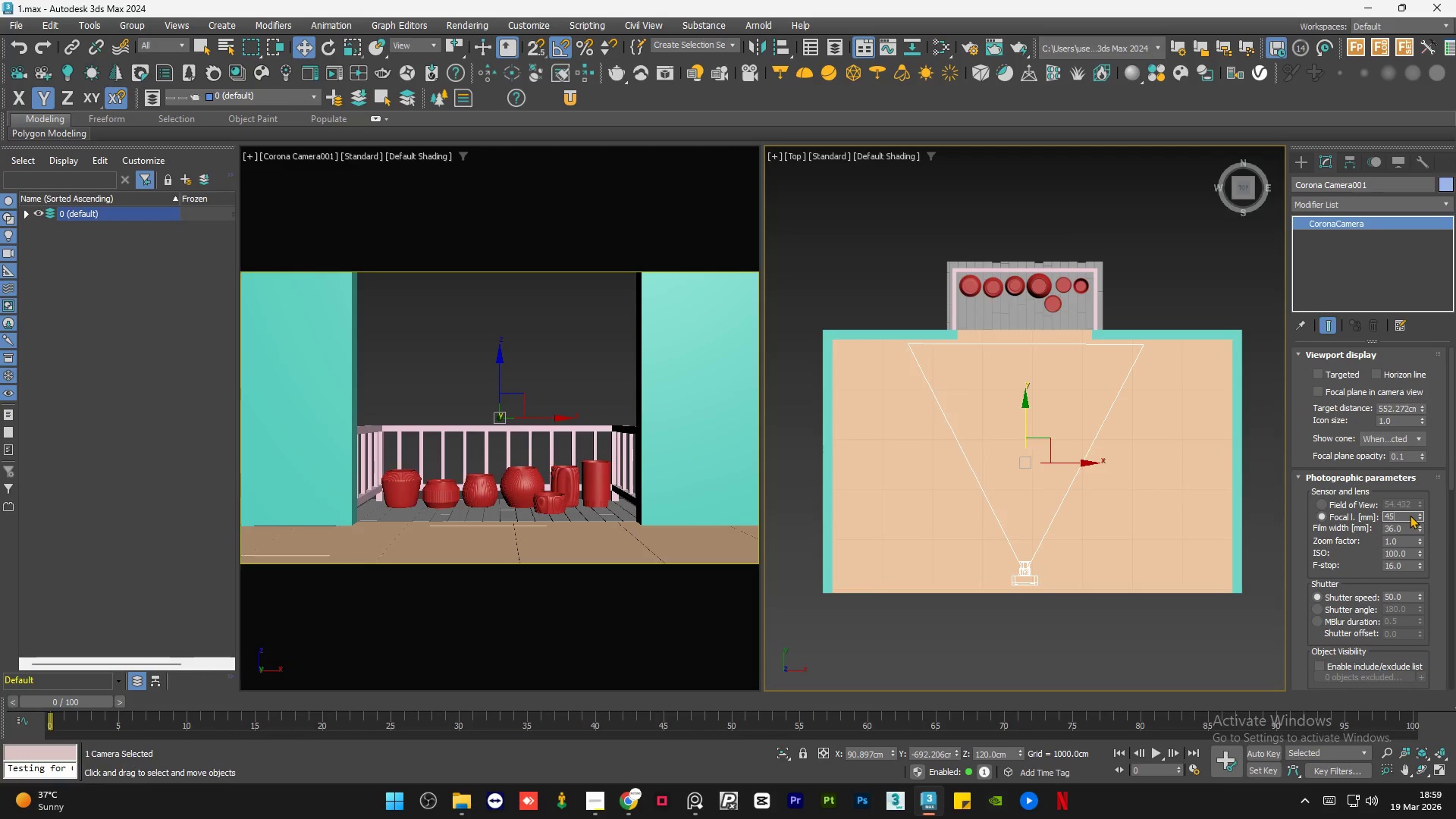 
key(NumpadEnter)
 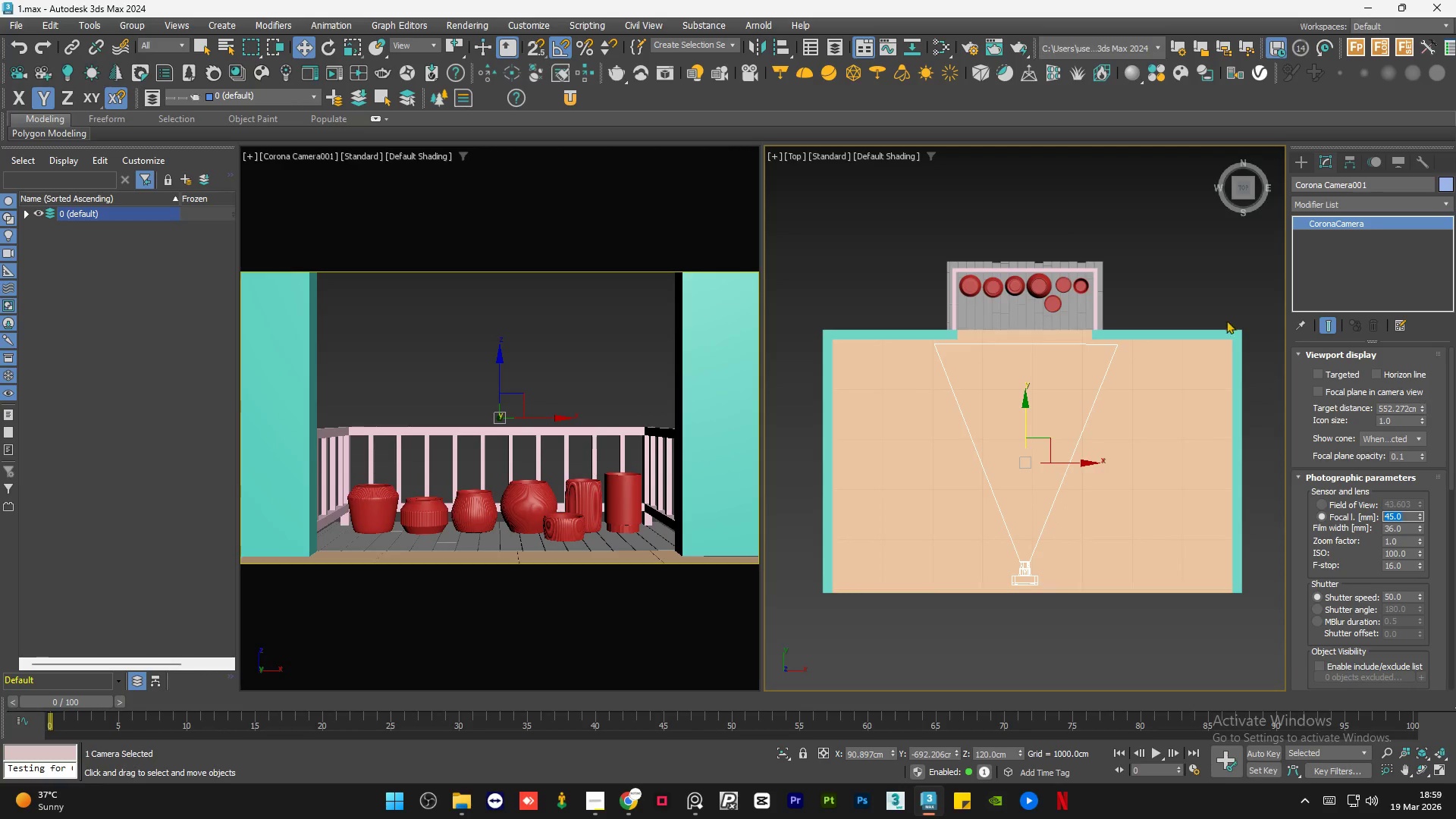 
left_click([1191, 291])
 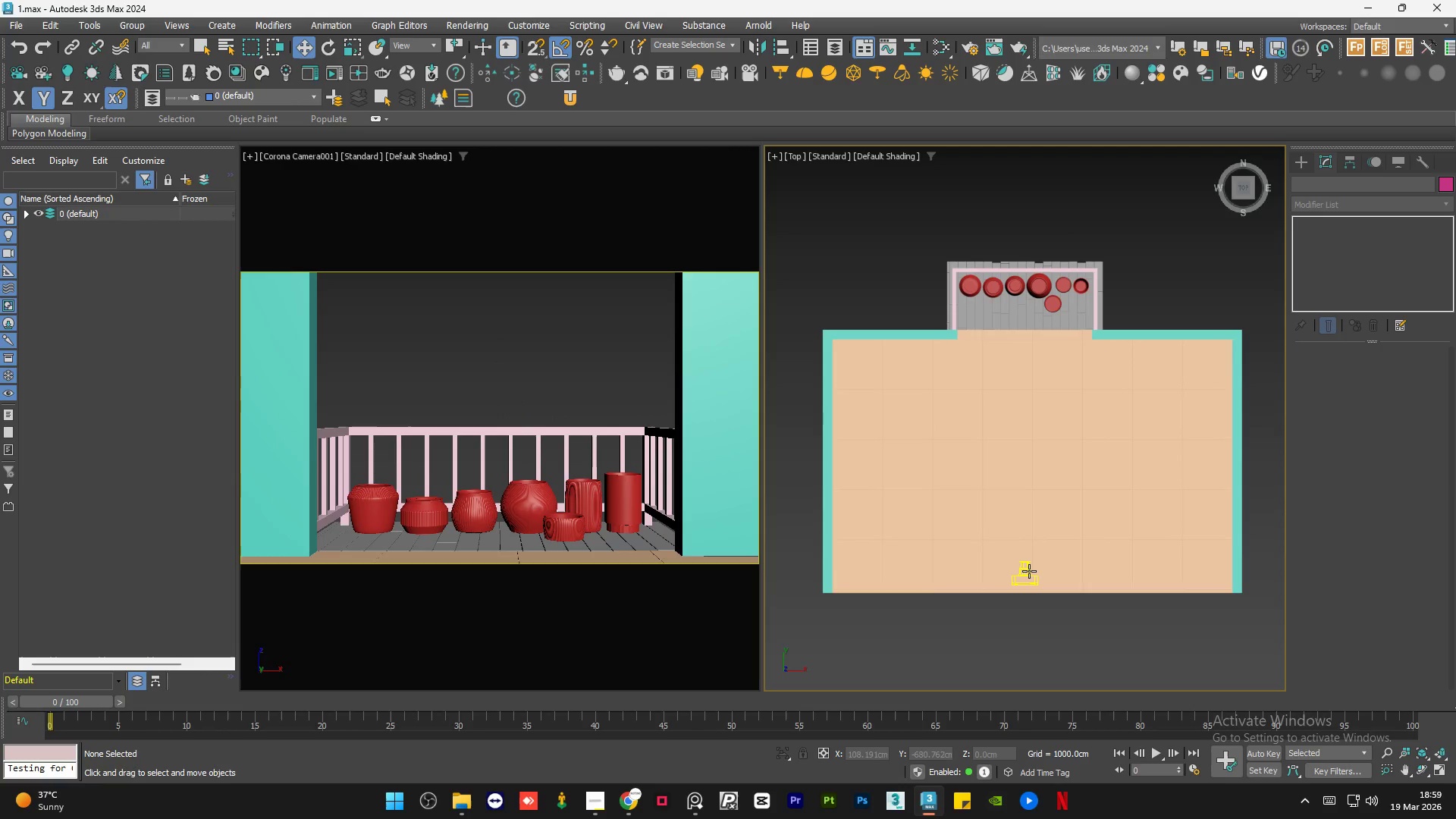 
left_click([1029, 571])
 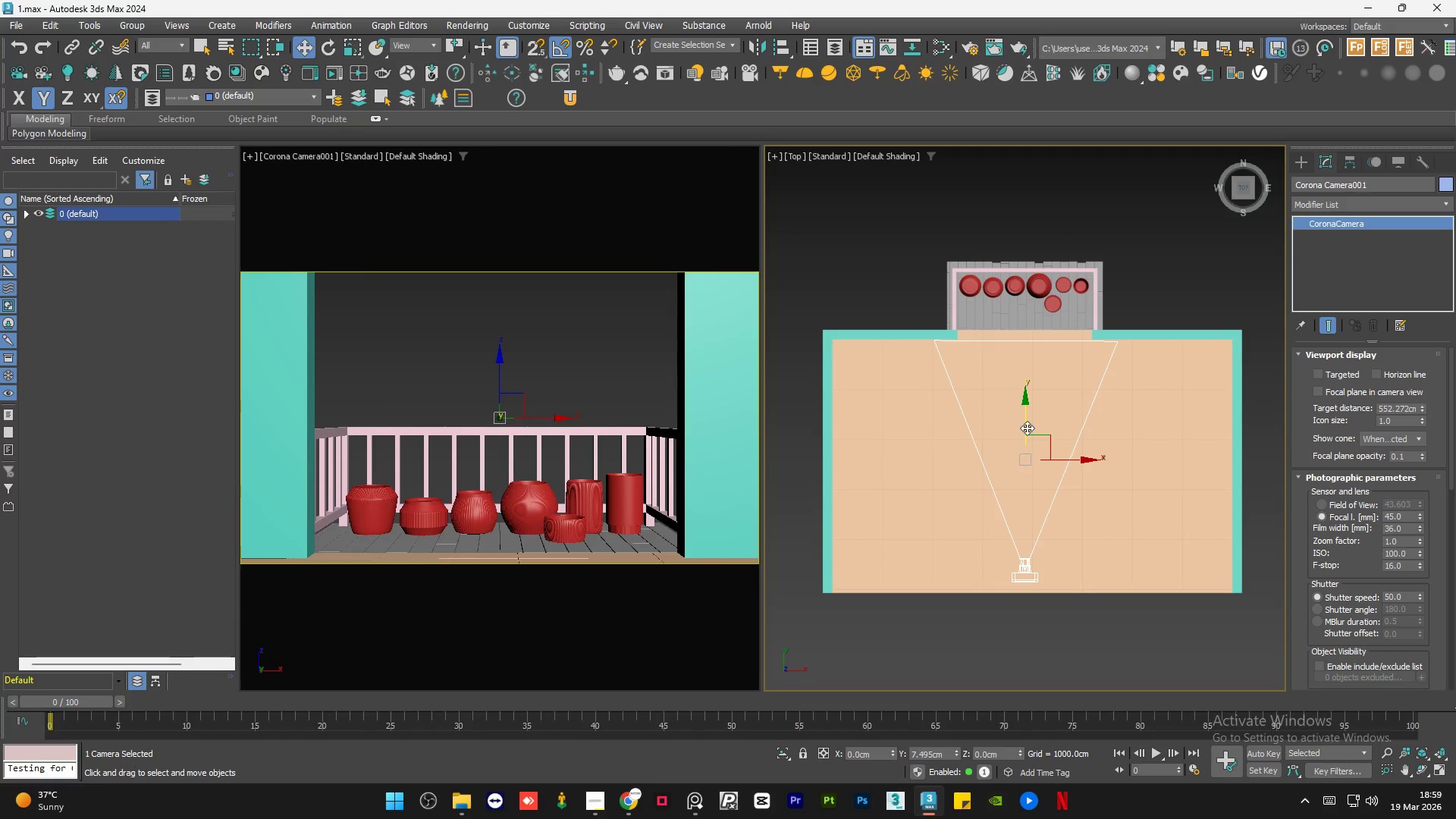 
wait(5.27)
 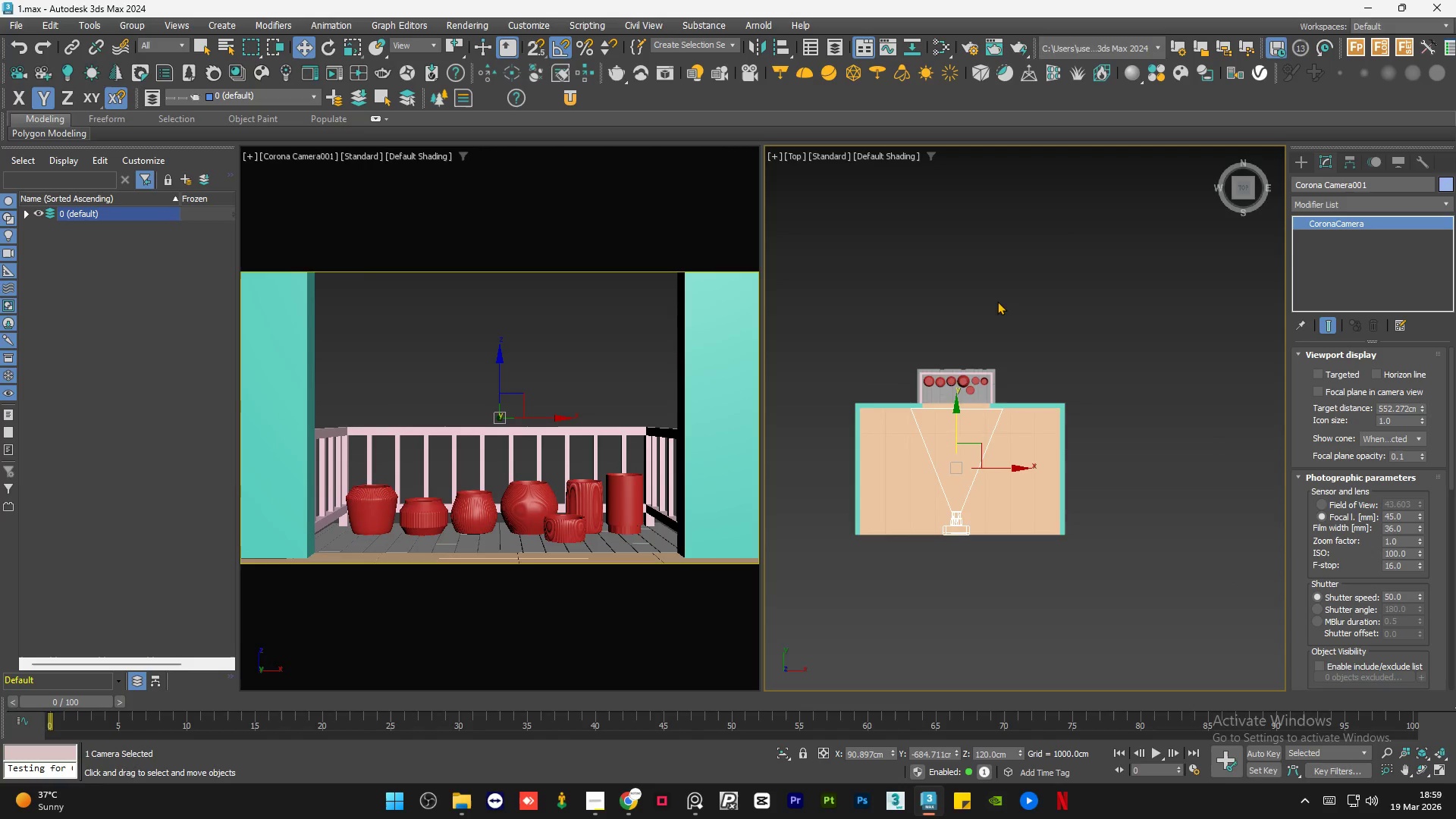 
left_click([998, 300])
 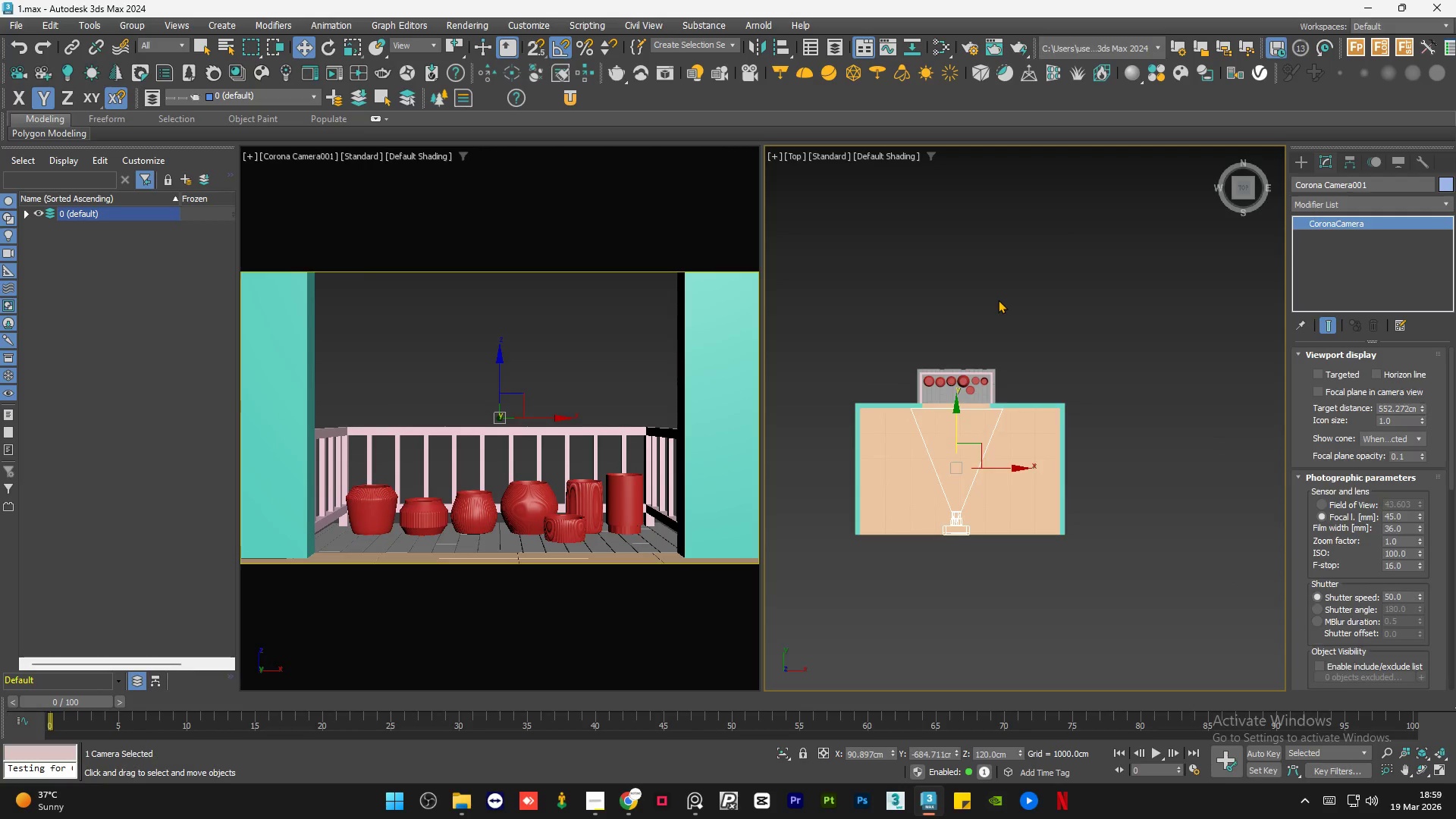 
scroll: coordinate [887, 476], scroll_direction: down, amount: 2.0
 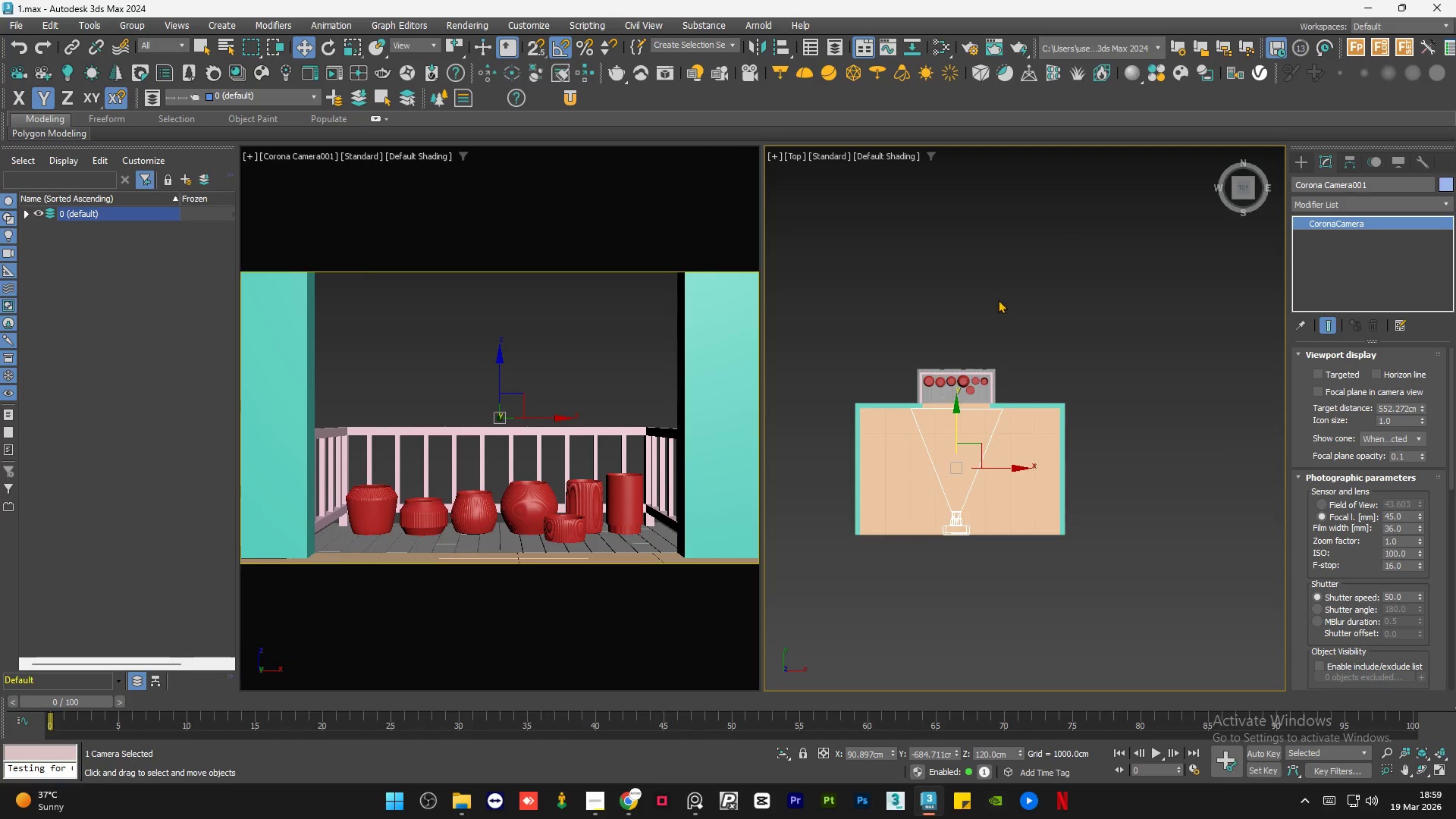 
double_click([998, 300])
 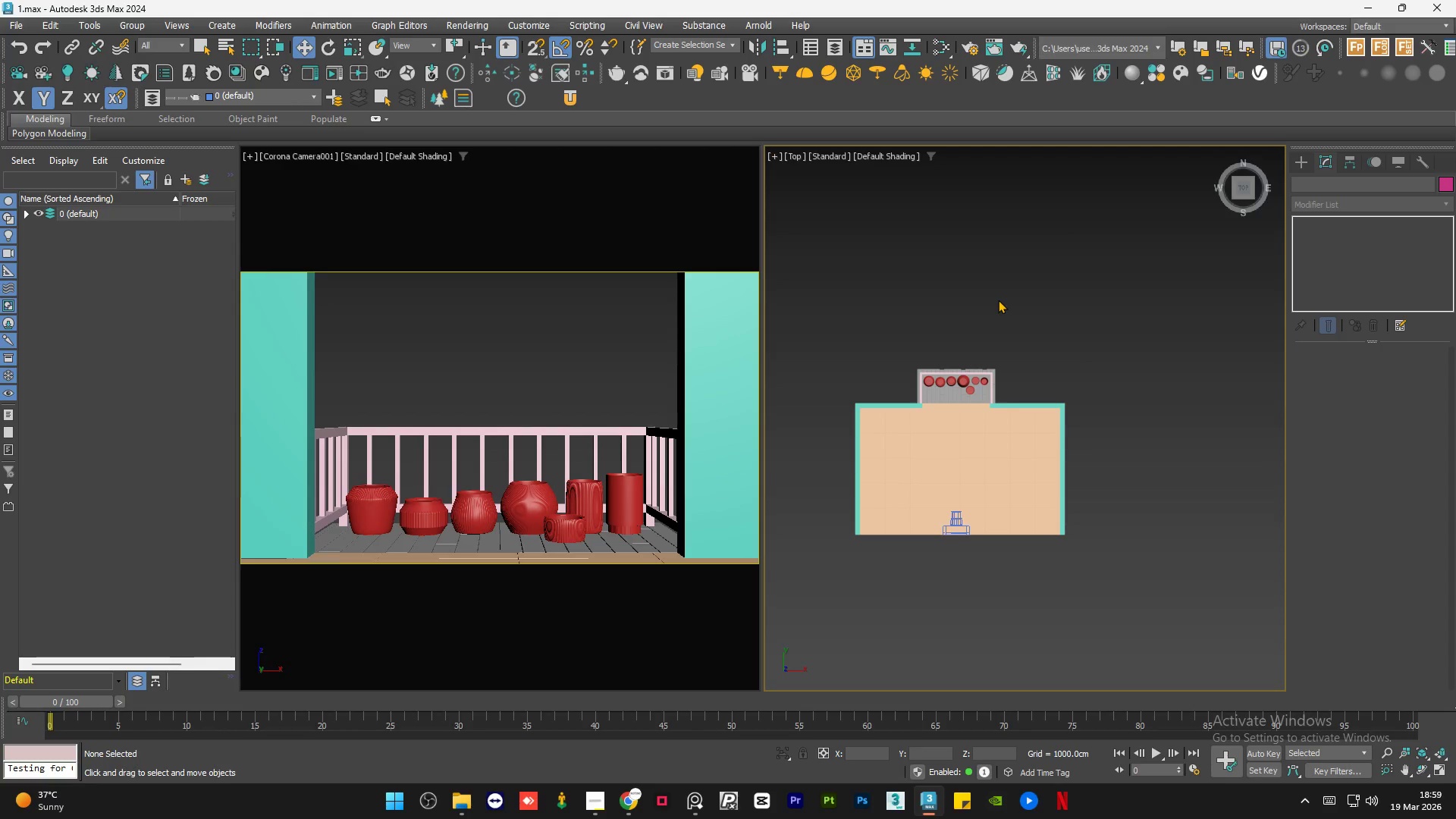 
wait(45.55)
 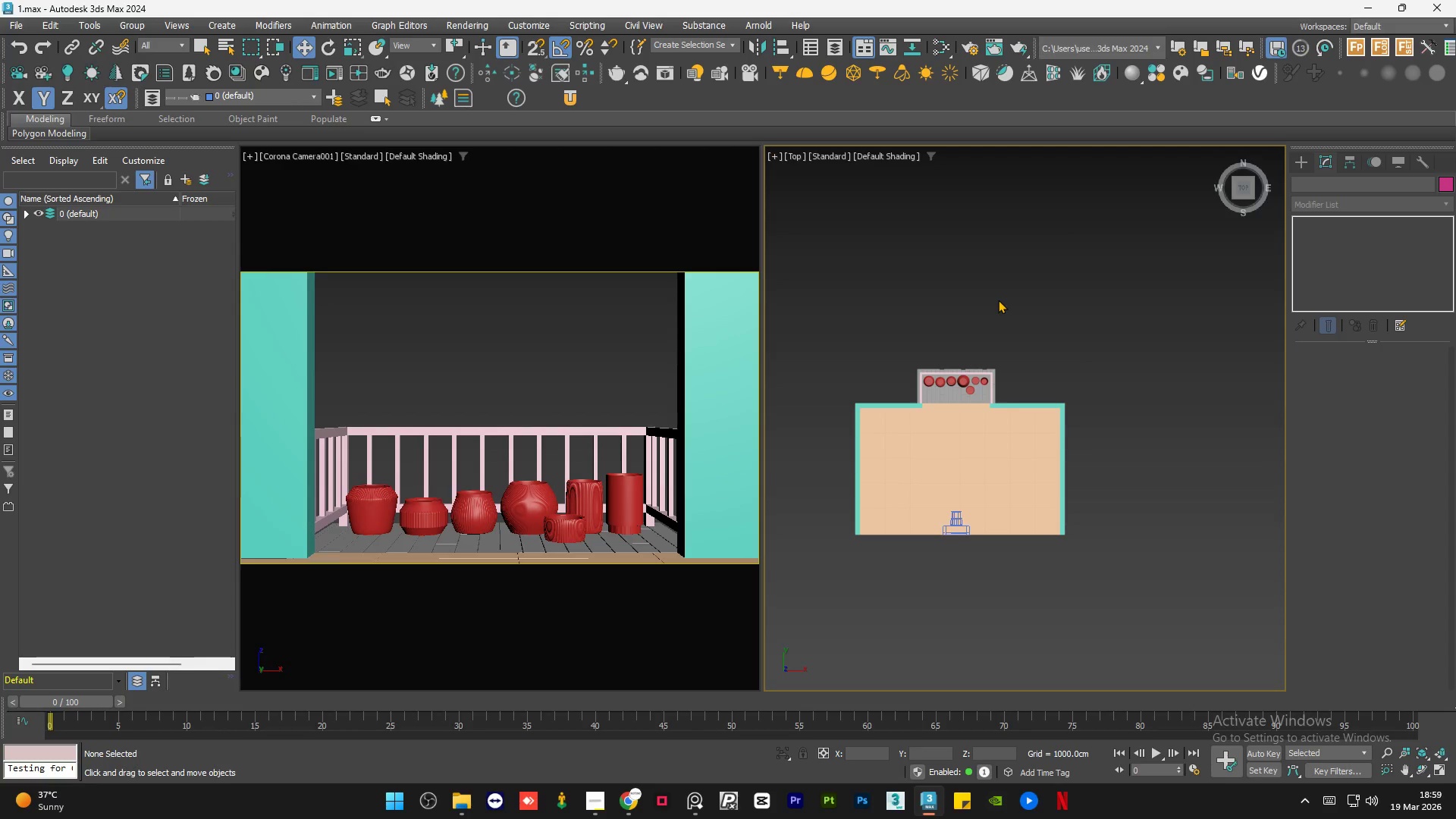 
left_click([588, 804])